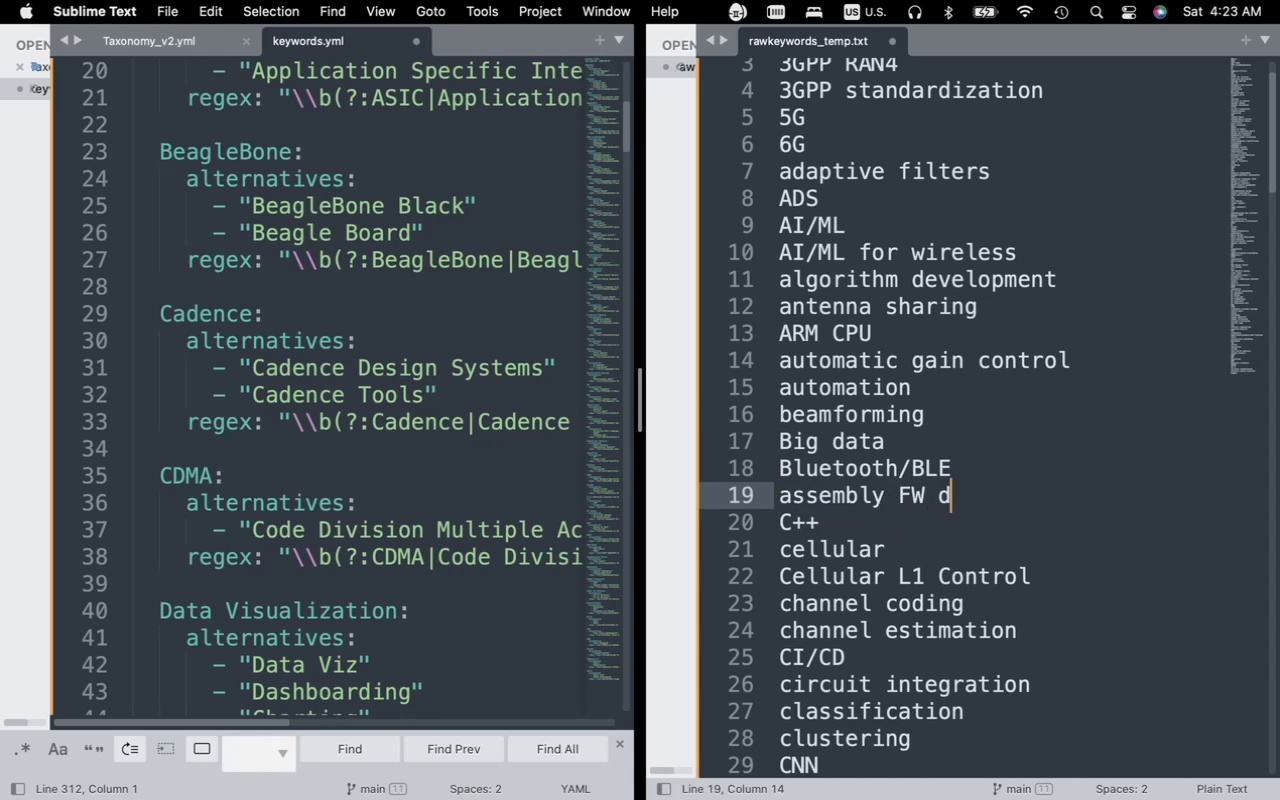 
key(Backspace)
 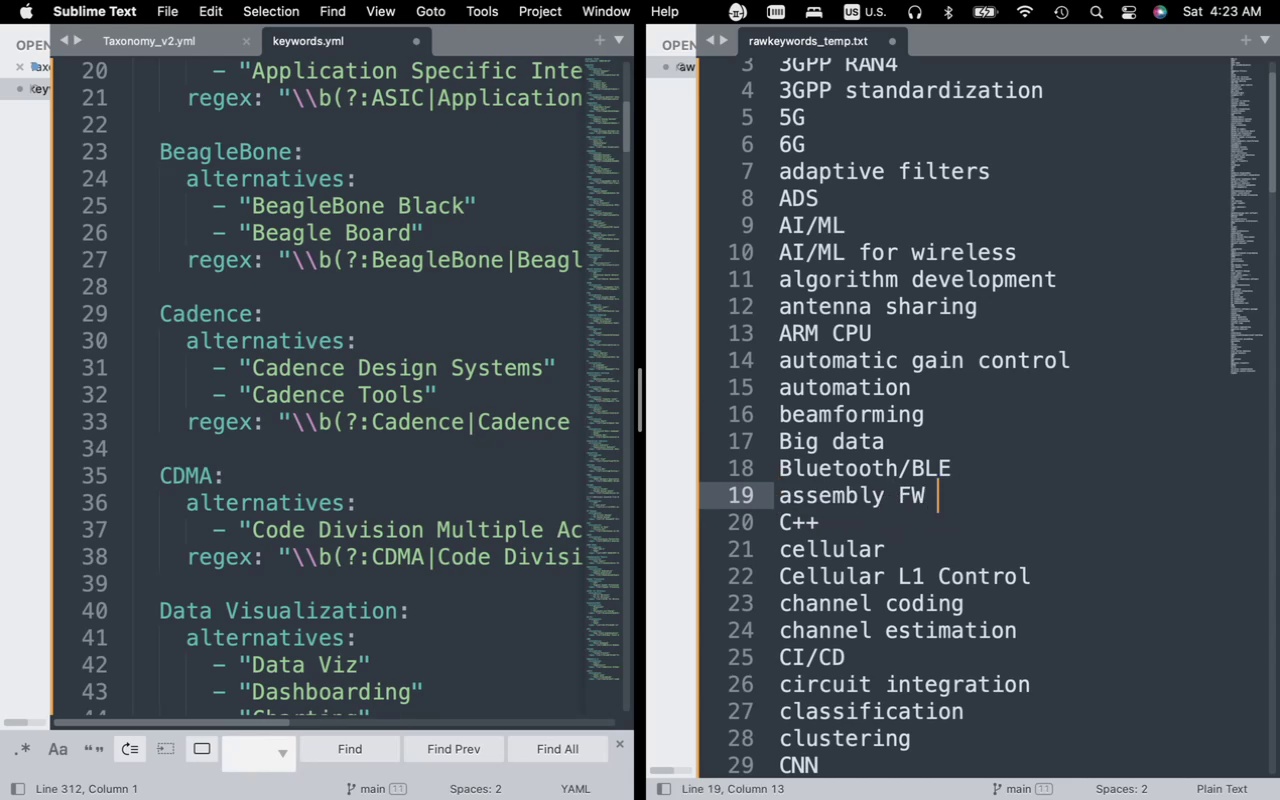 
key(Backspace)
 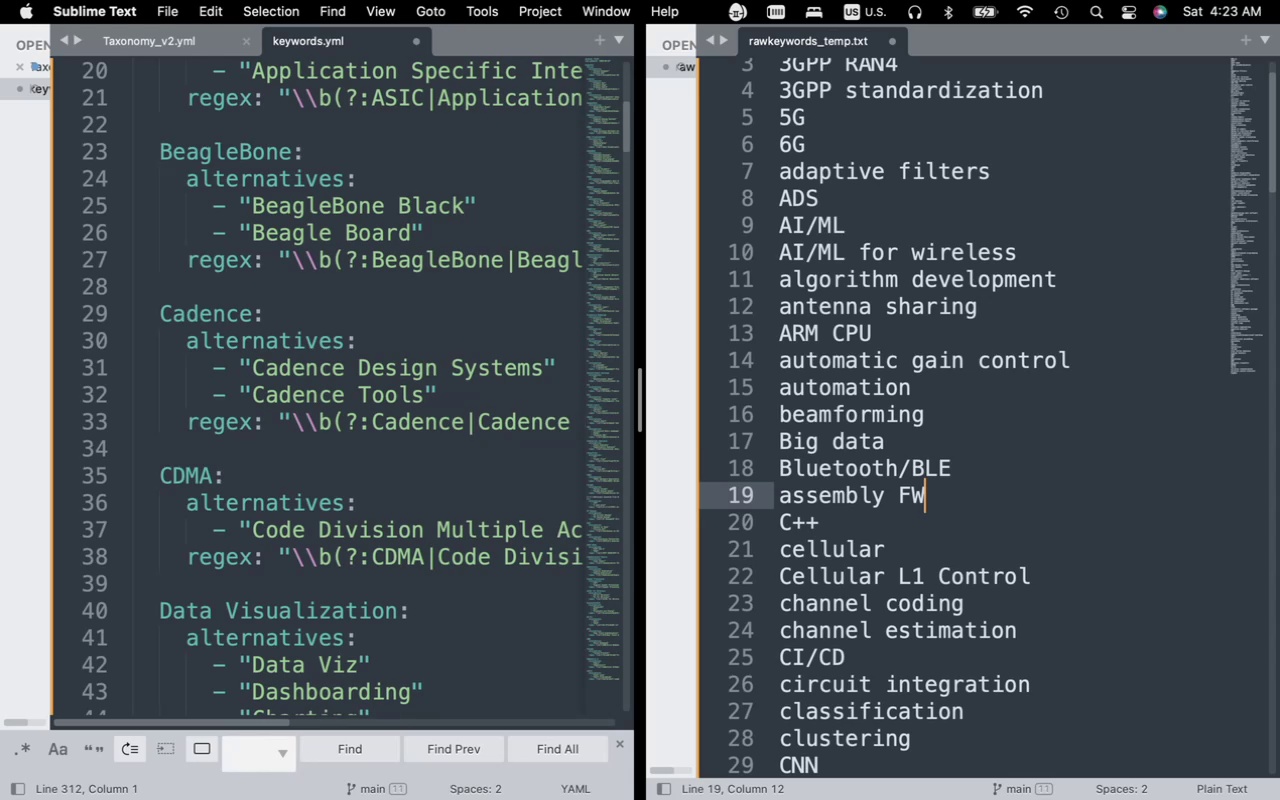 
key(Backspace)
 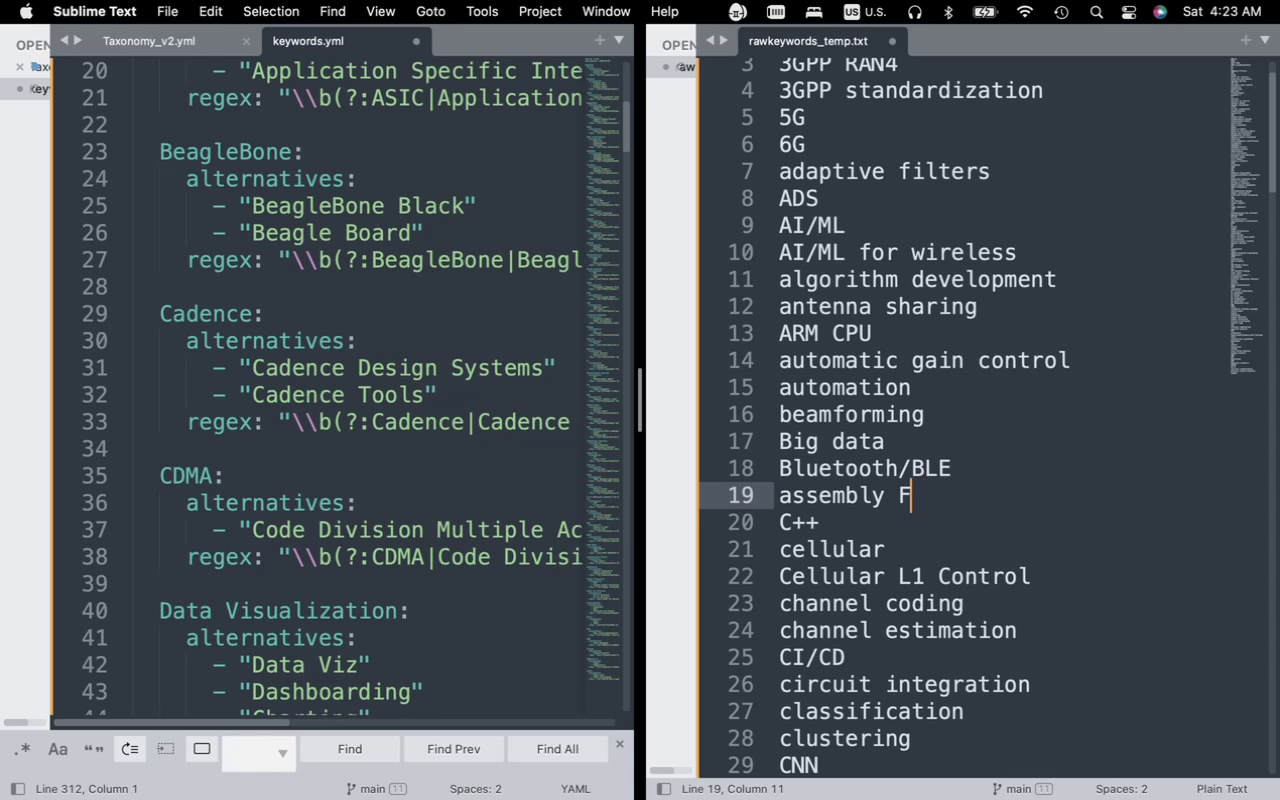 
key(Backspace)
 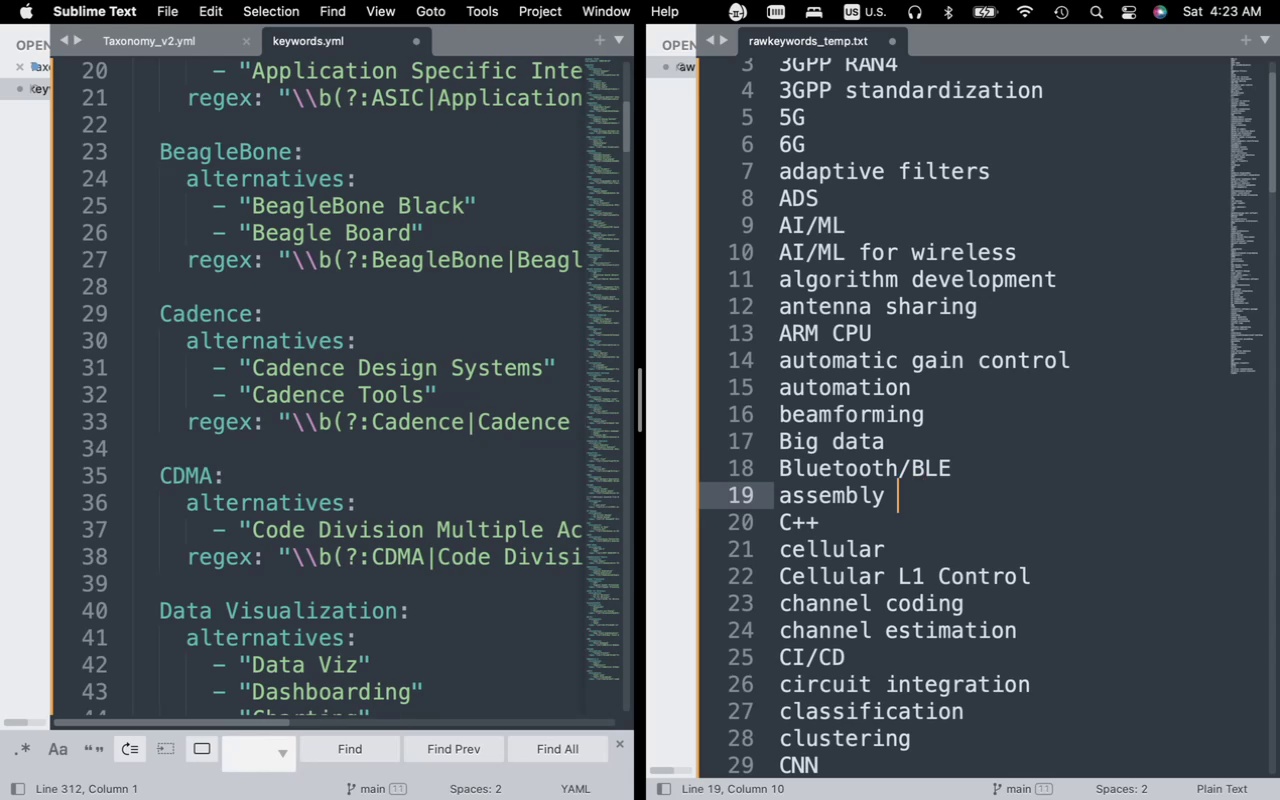 
key(Backspace)
 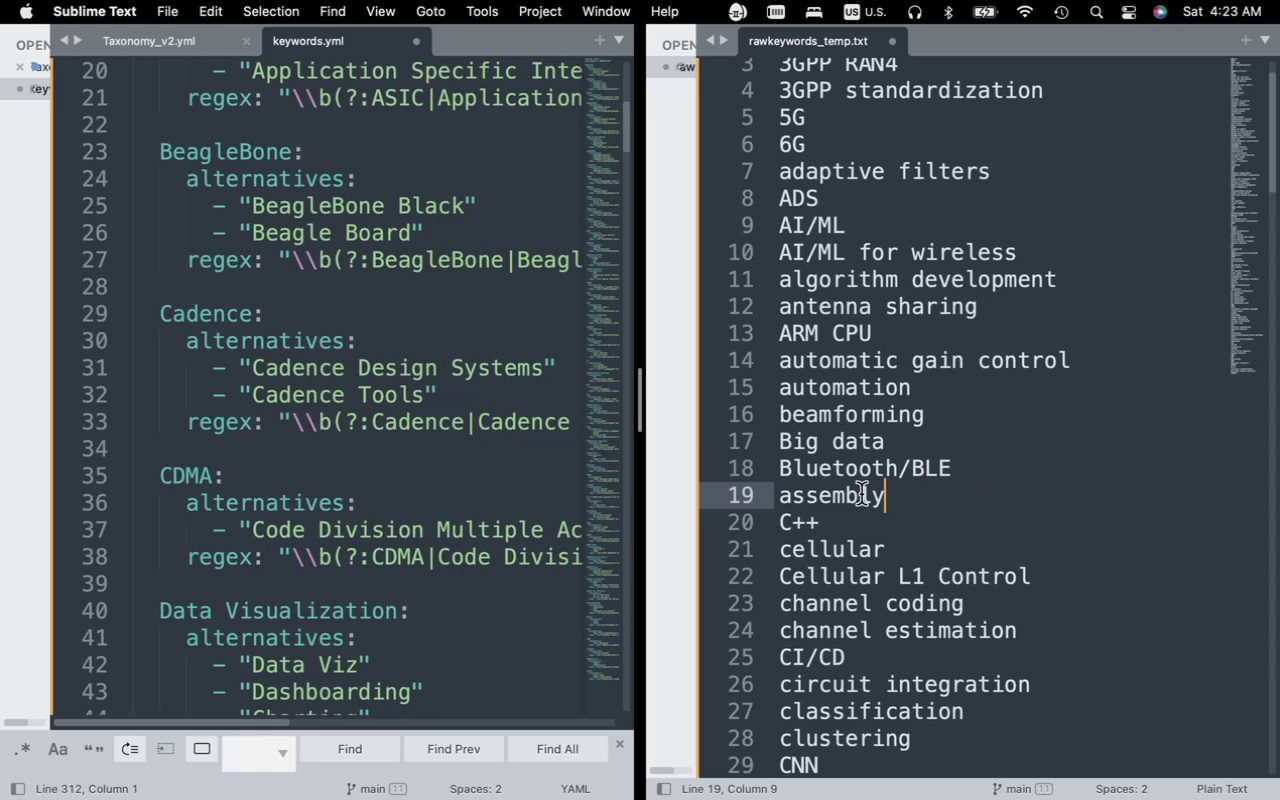 
scroll: coordinate [414, 515], scroll_direction: down, amount: 166.0
 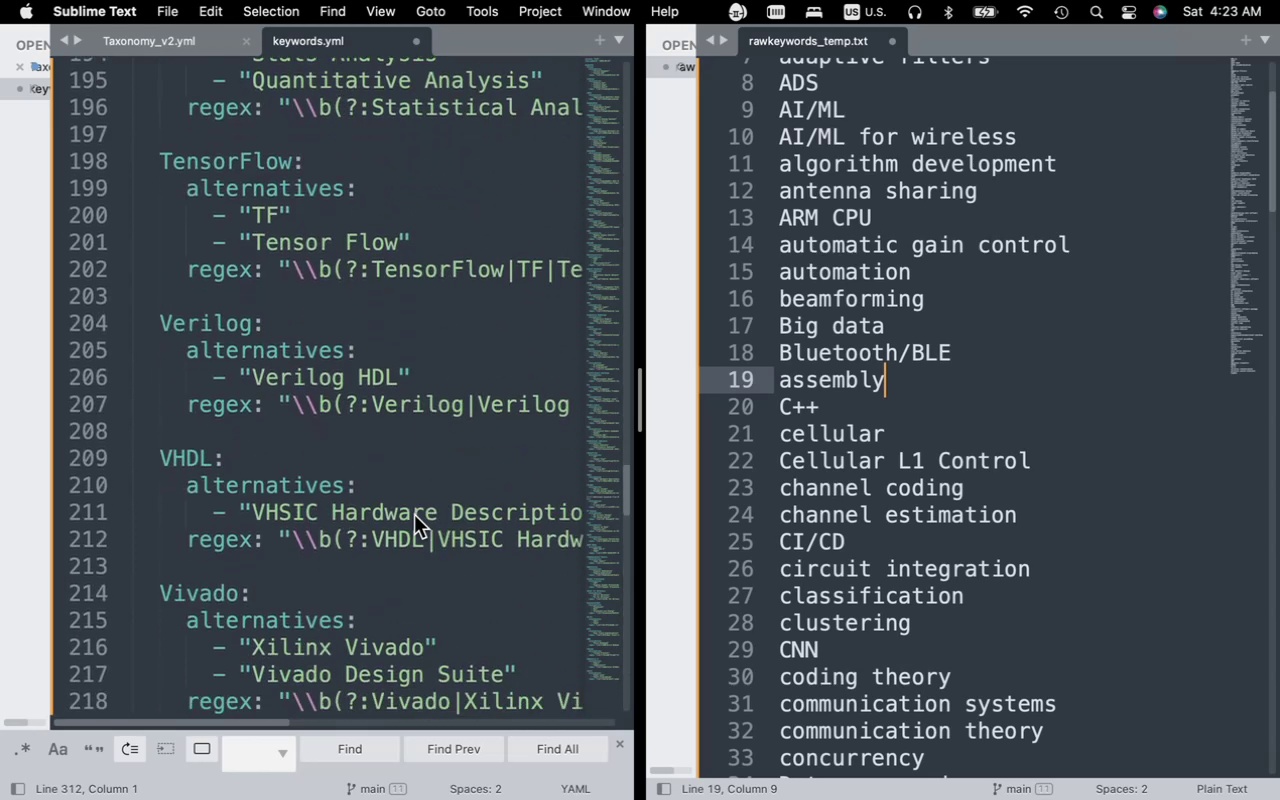 
scroll: coordinate [414, 515], scroll_direction: up, amount: 76.0
 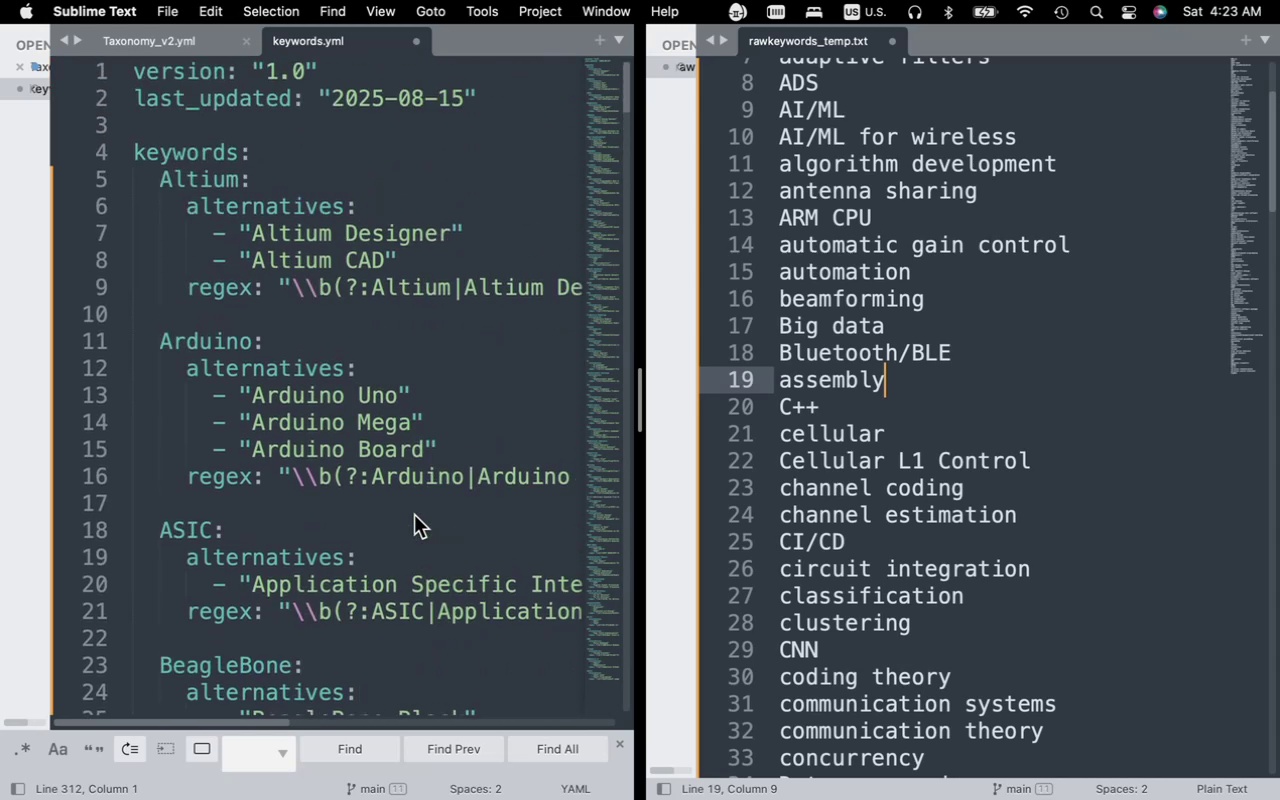 
scroll: coordinate [414, 515], scroll_direction: down, amount: 25.0
 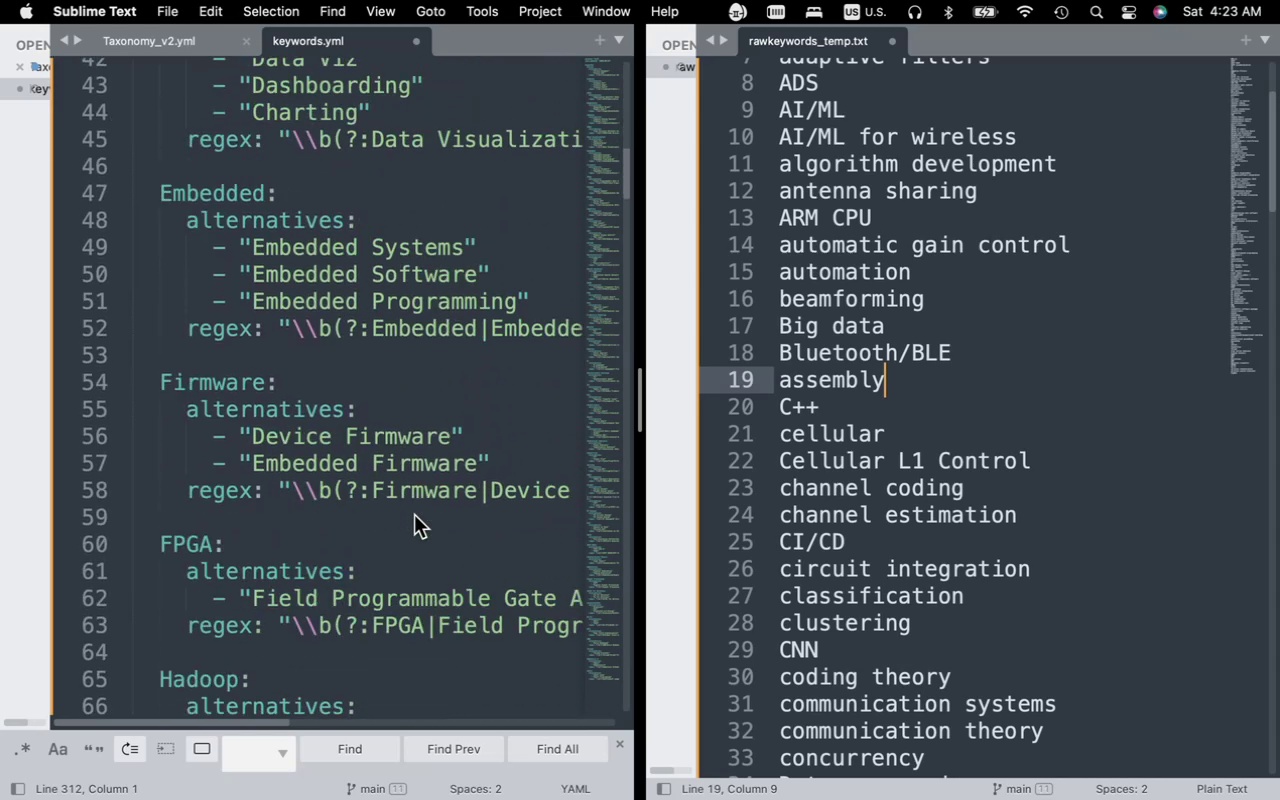 
scroll: coordinate [414, 515], scroll_direction: up, amount: 3.0
 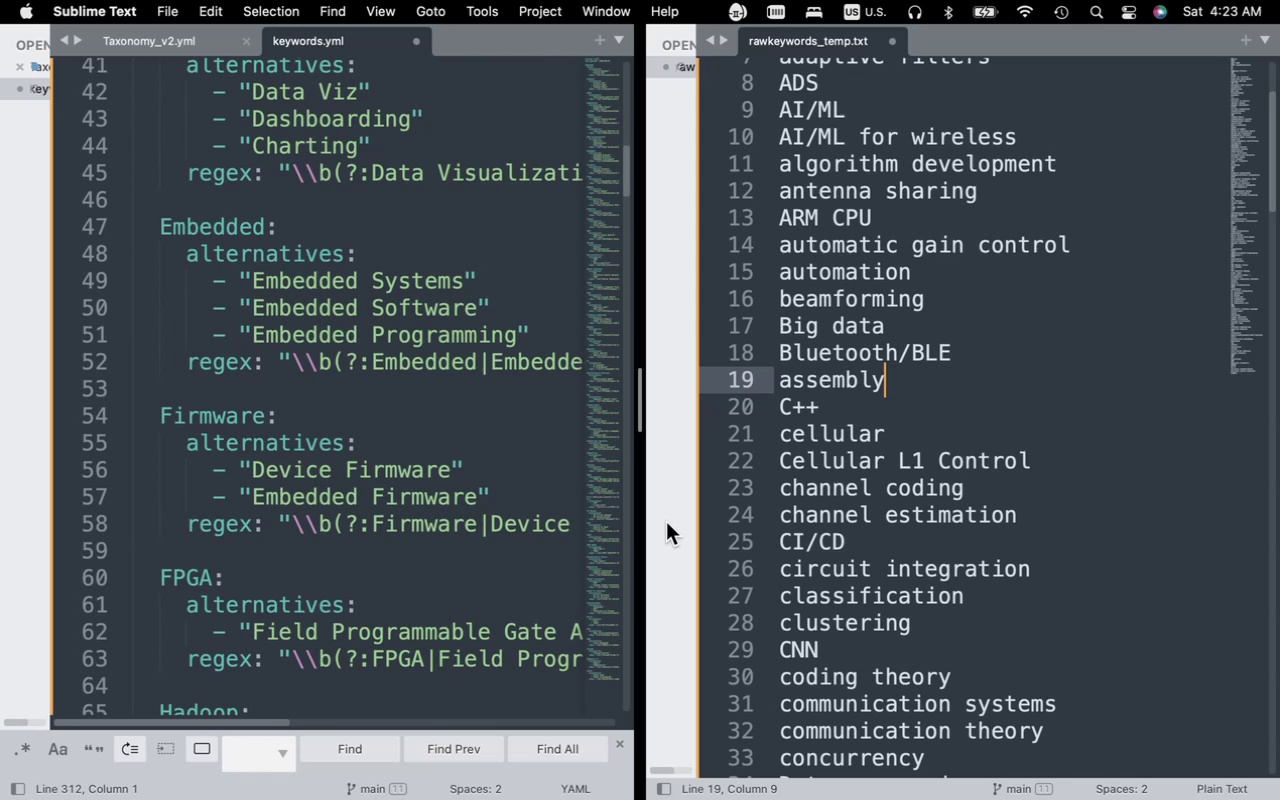 
wait(5.93)
 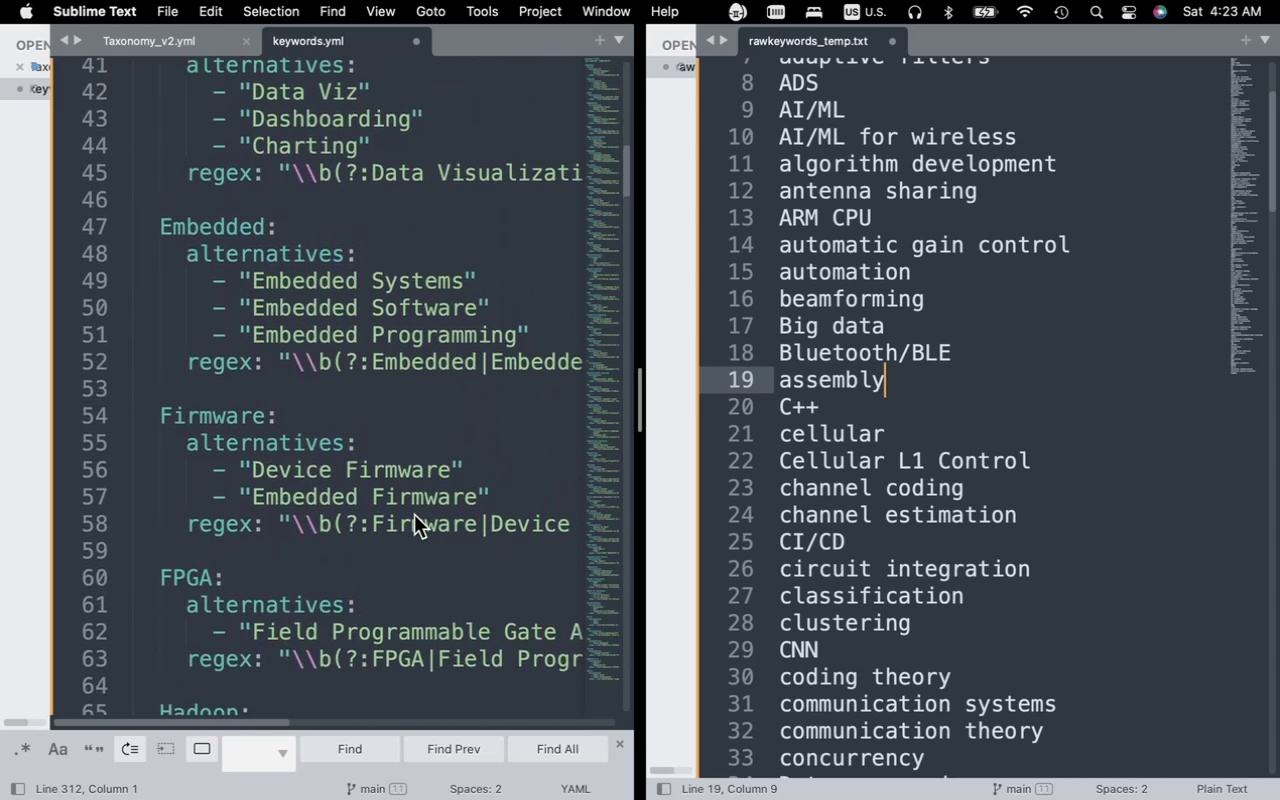 
left_click_drag(start_coordinate=[883, 380], to_coordinate=[778, 386])
 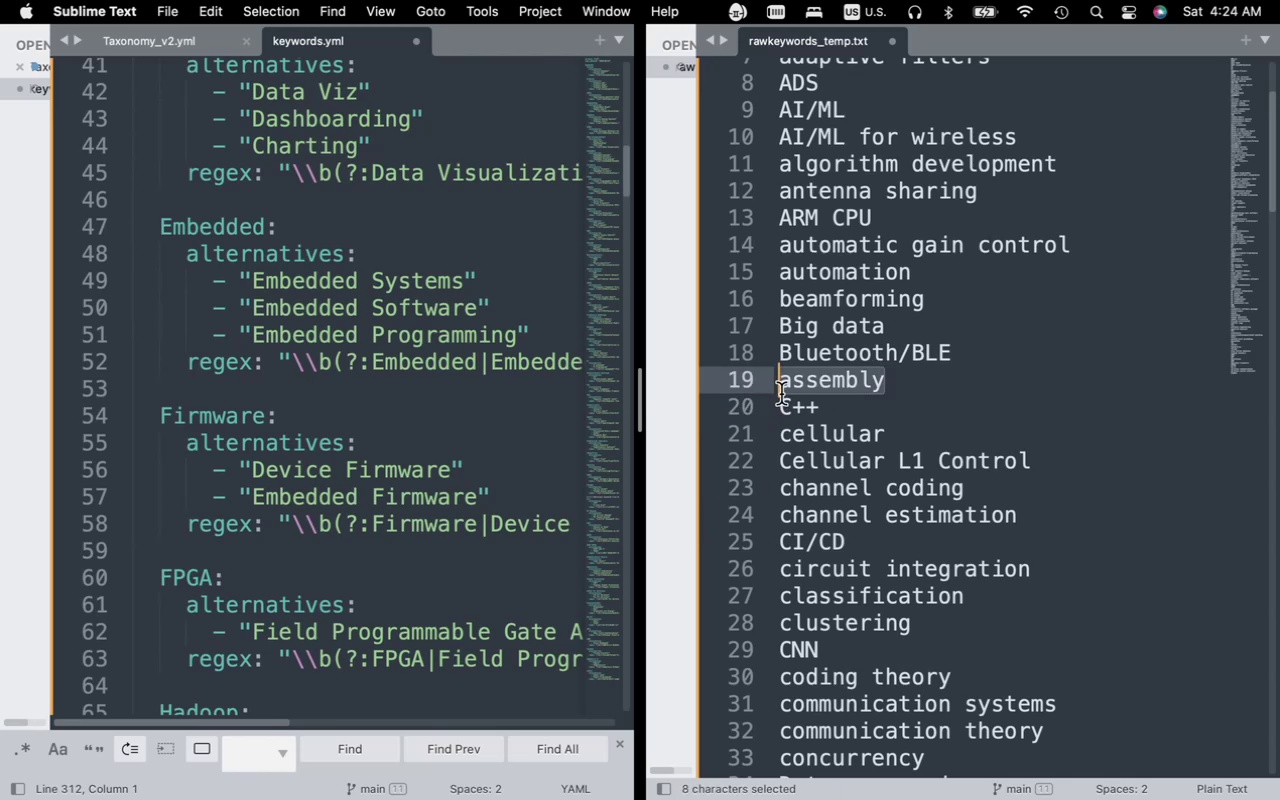 
key(Meta+X)
 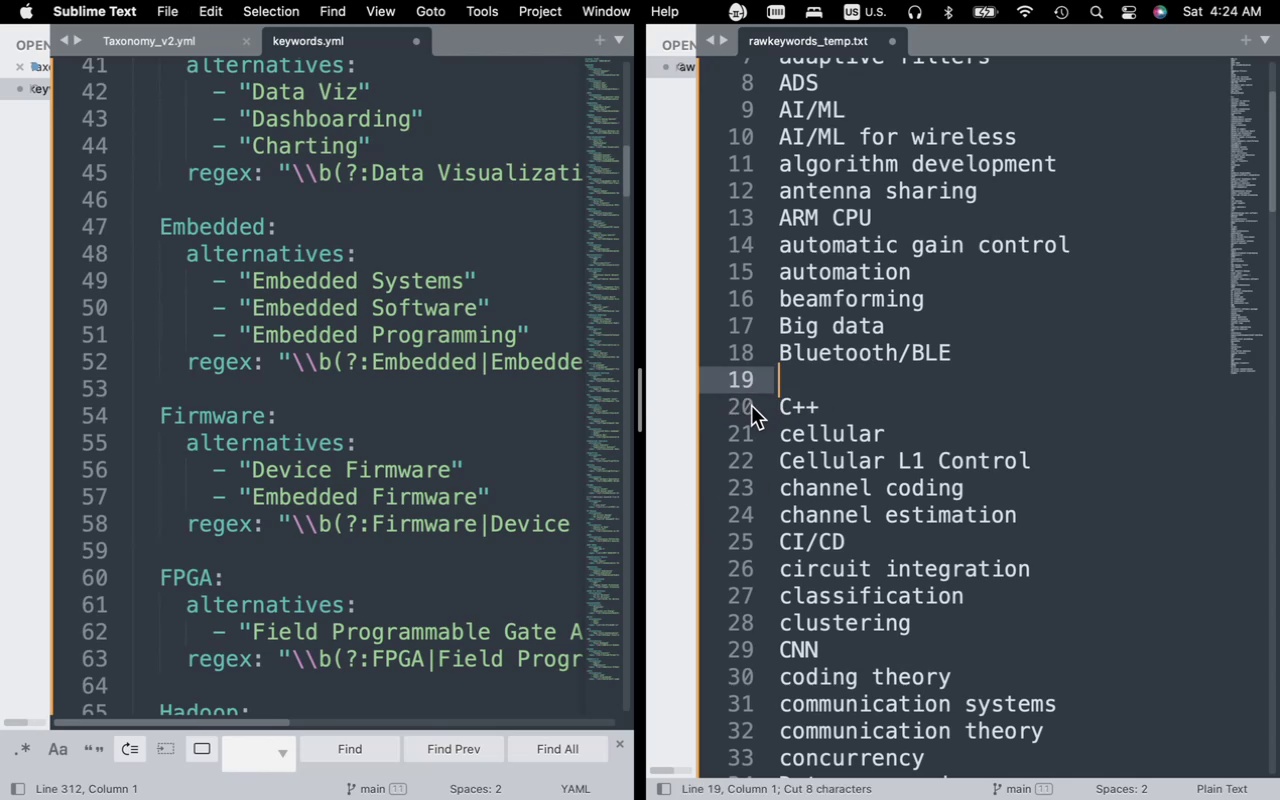 
key(Backspace)
 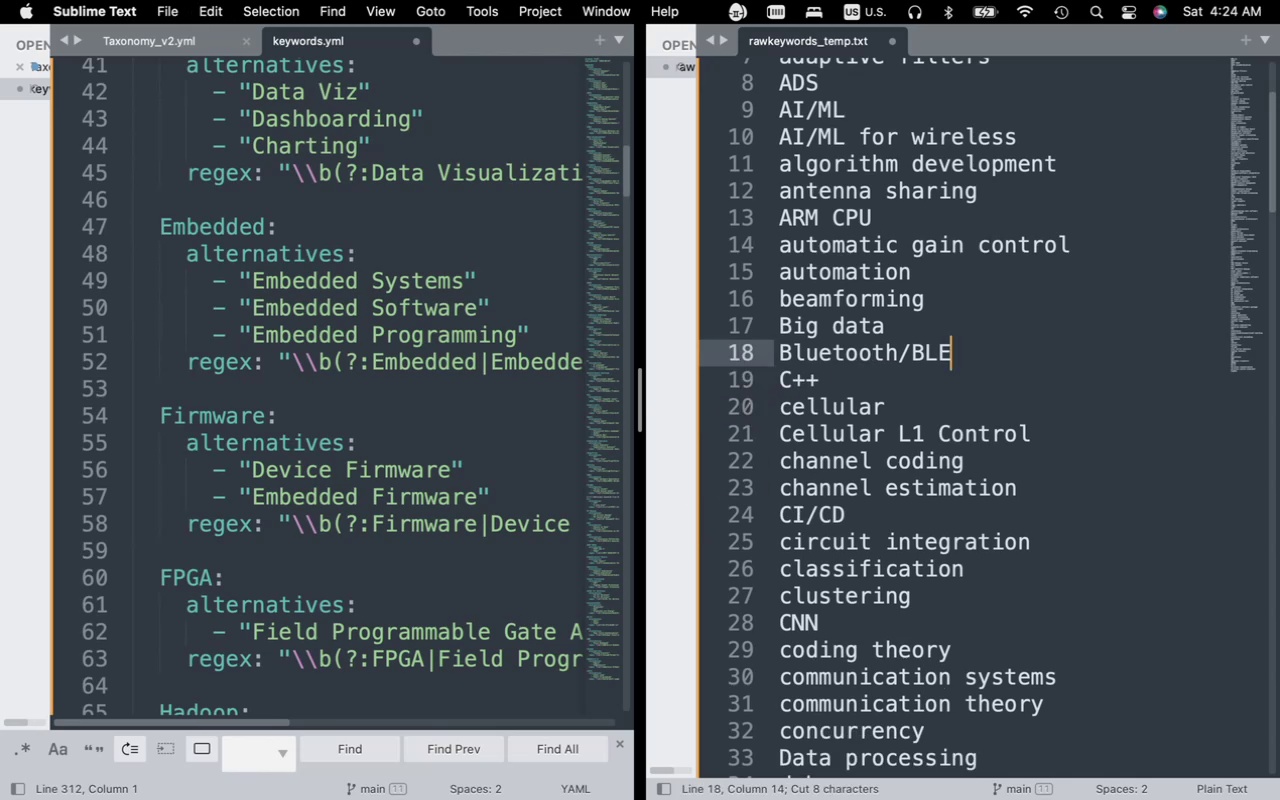 
scroll: coordinate [879, 346], scroll_direction: up, amount: 51.0
 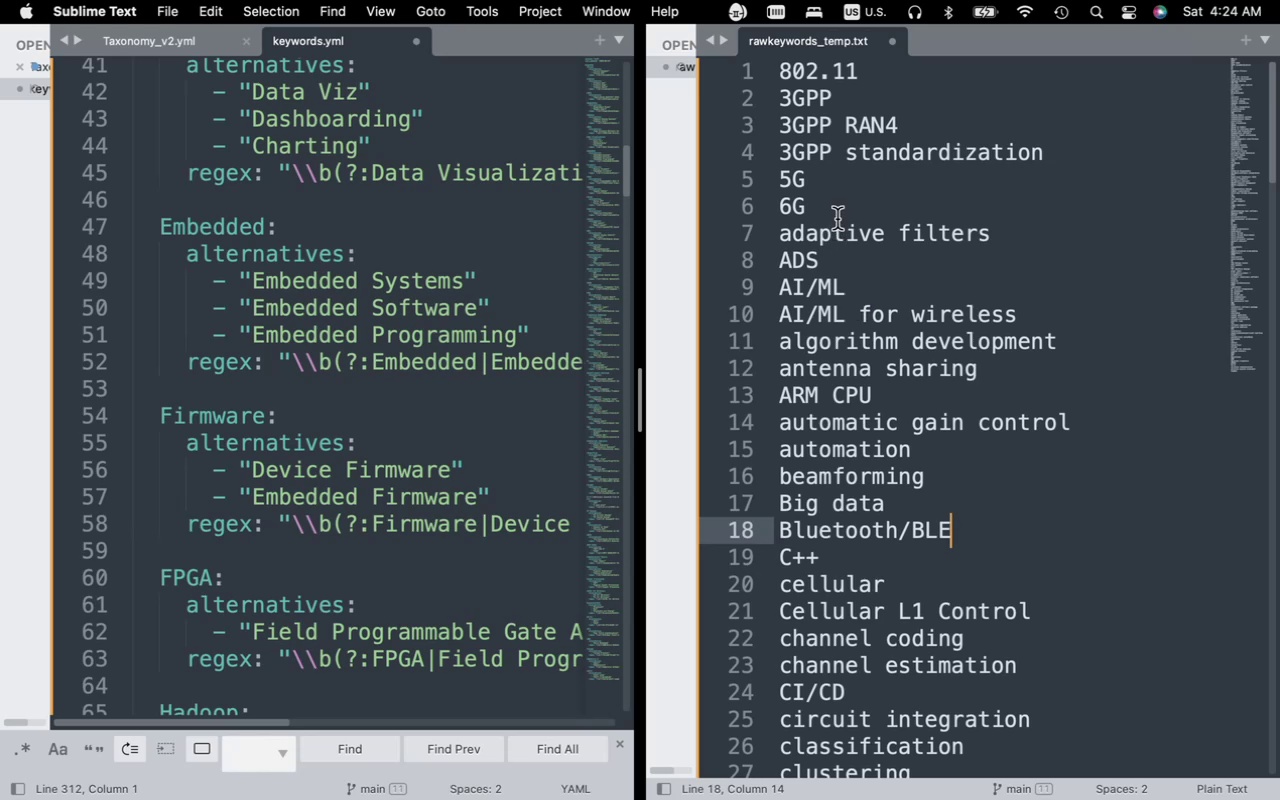 
left_click([844, 259])
 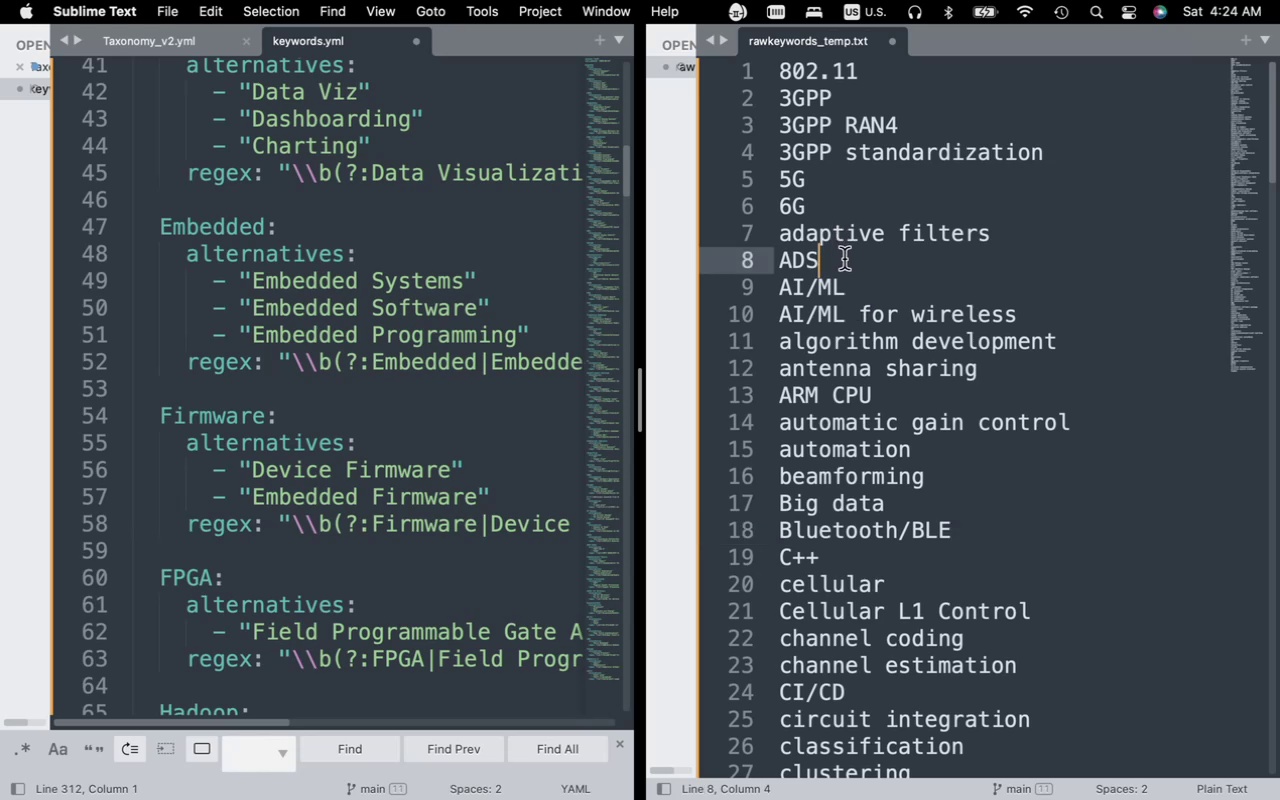 
key(Enter)
 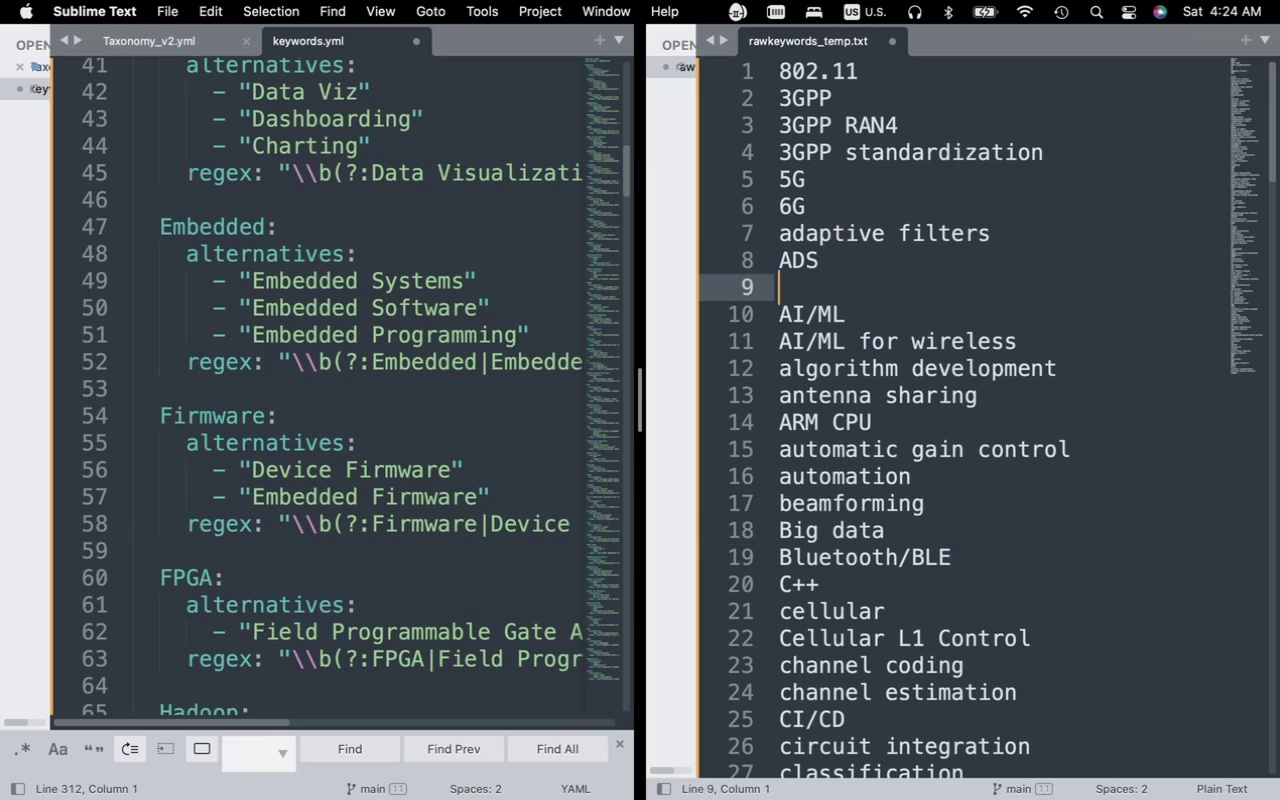 
key(Meta+CommandLeft)
 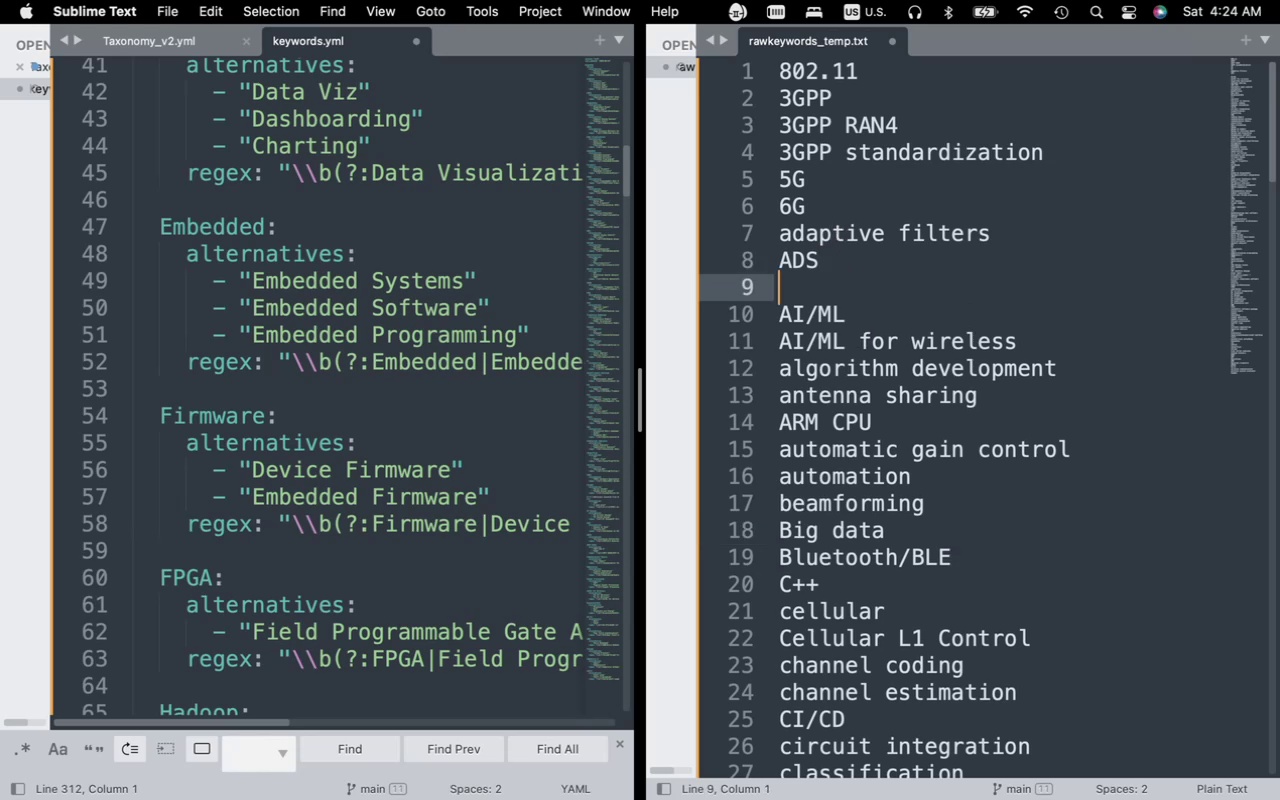 
key(Meta+V)
 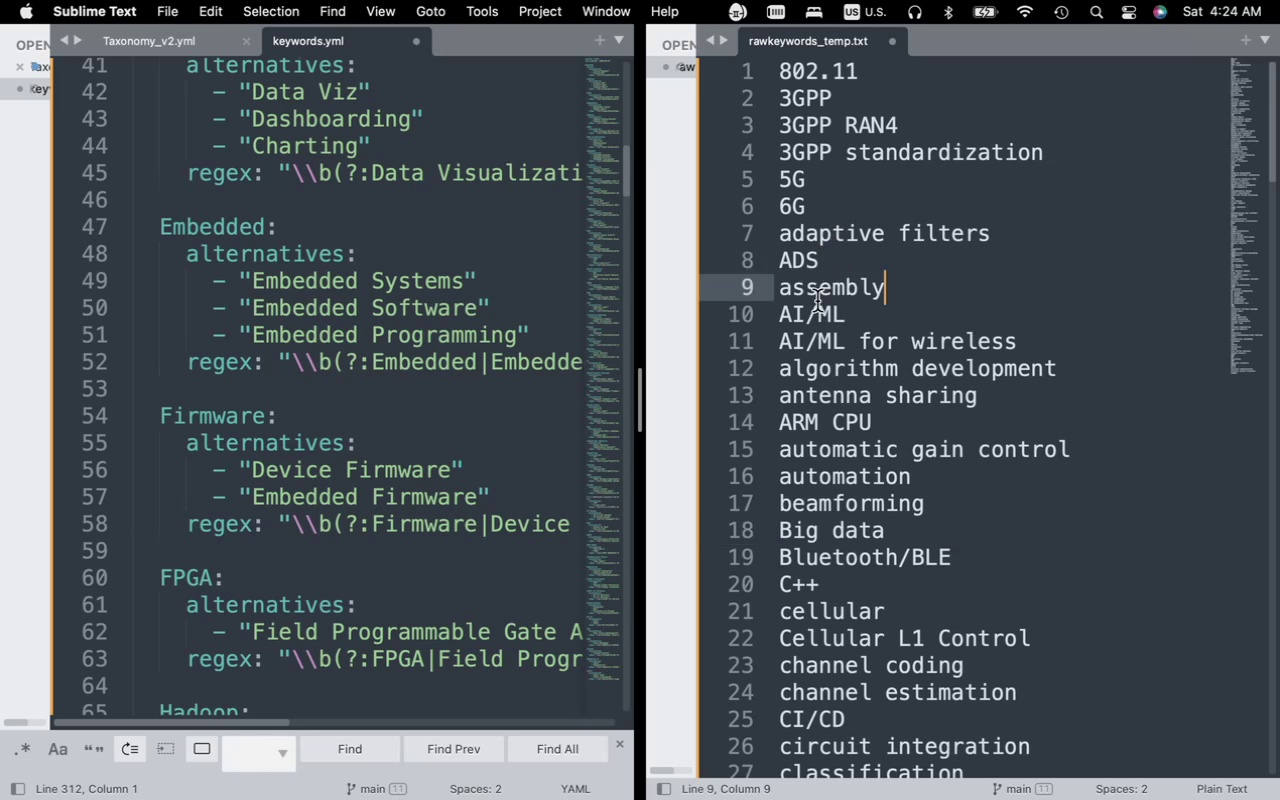 
scroll: coordinate [844, 390], scroll_direction: down, amount: 6.0
 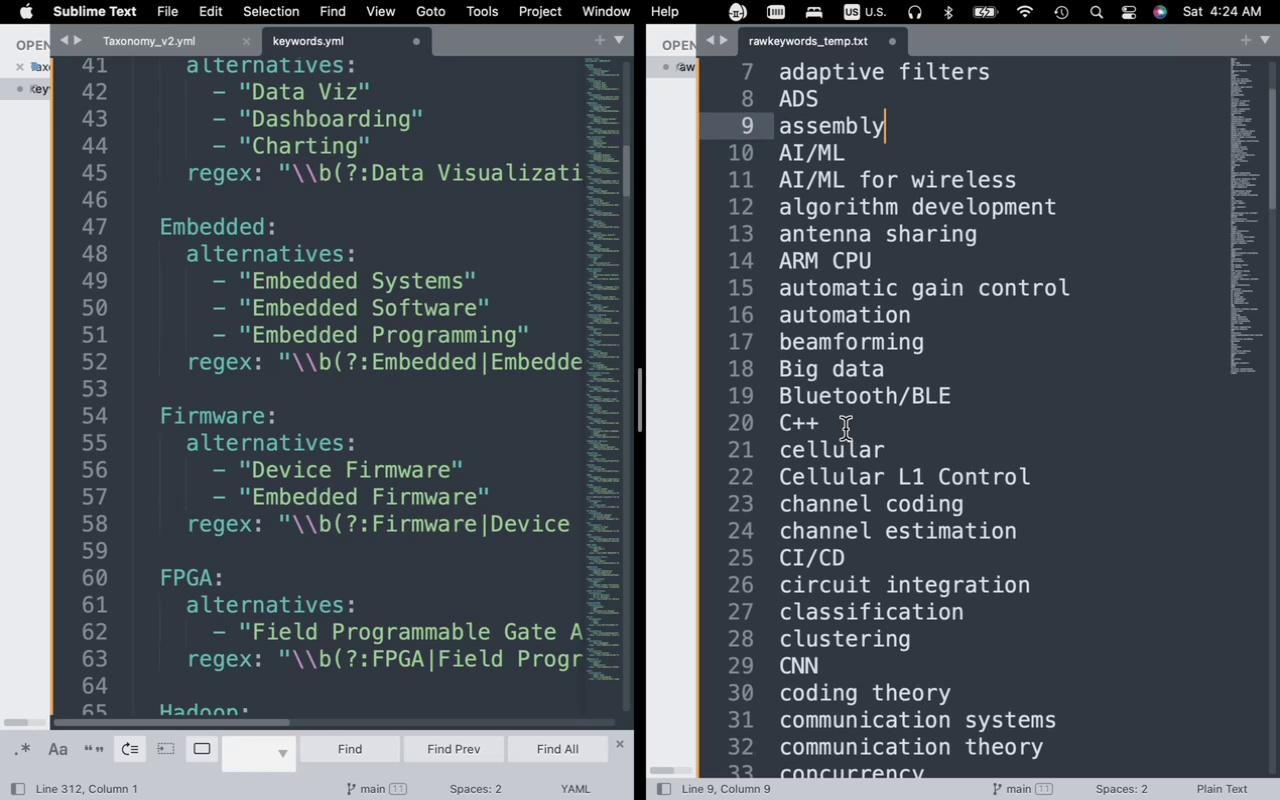 
left_click([838, 422])
 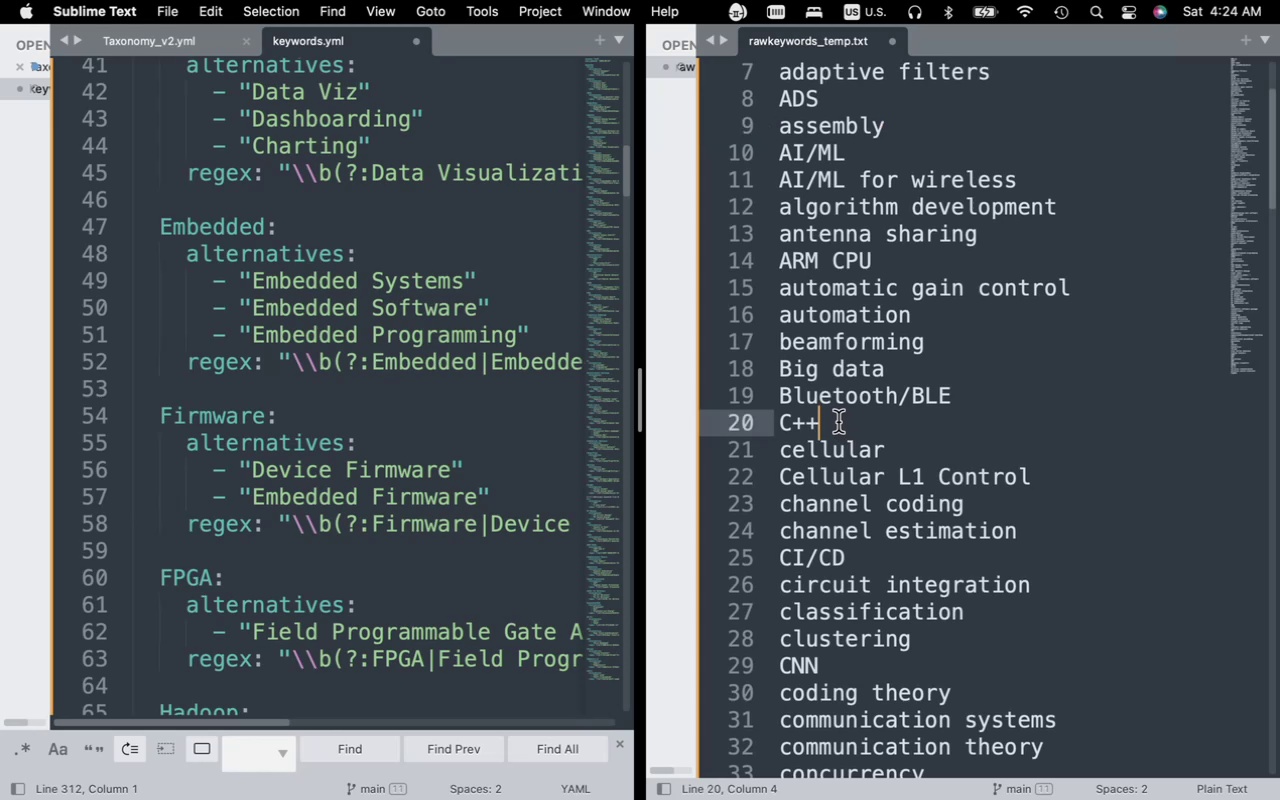 
scroll: coordinate [838, 422], scroll_direction: down, amount: 5.0
 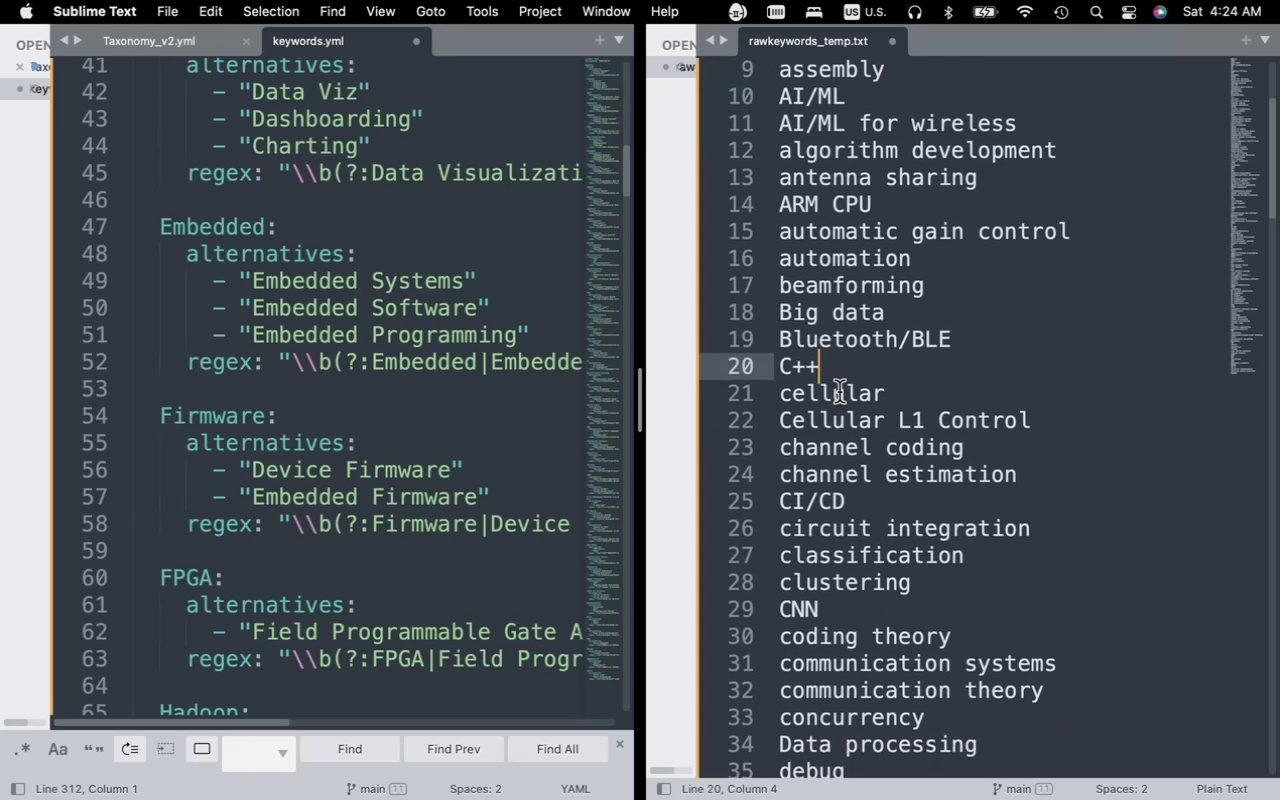 
left_click([839, 395])
 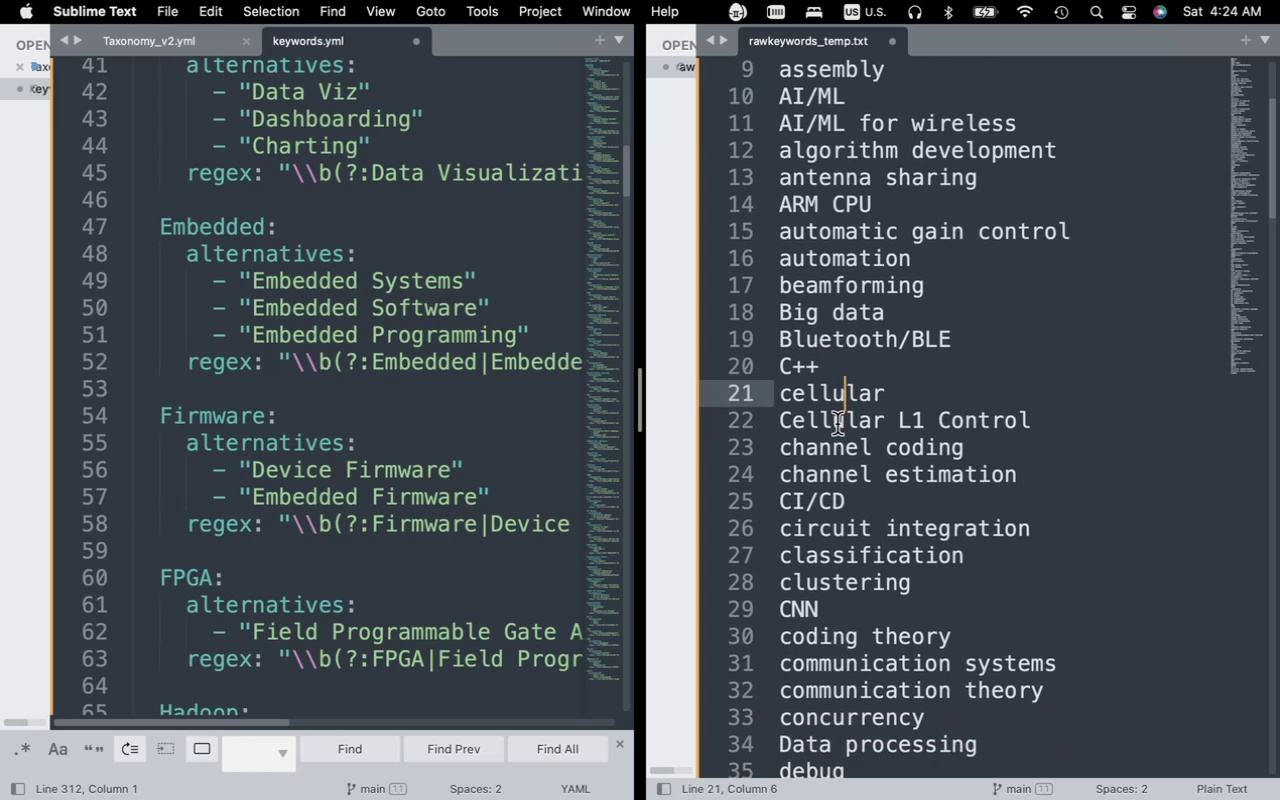 
left_click([837, 424])
 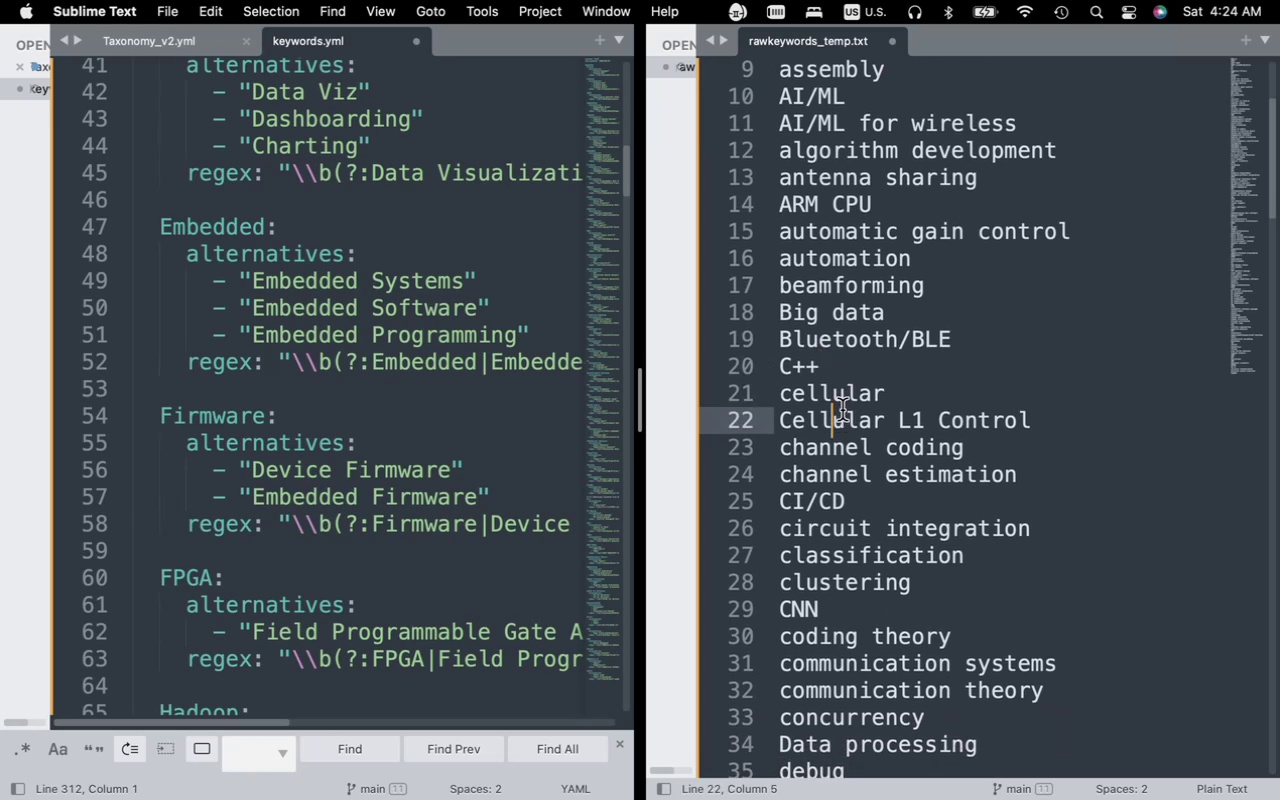 
scroll: coordinate [564, 453], scroll_direction: up, amount: 17.0
 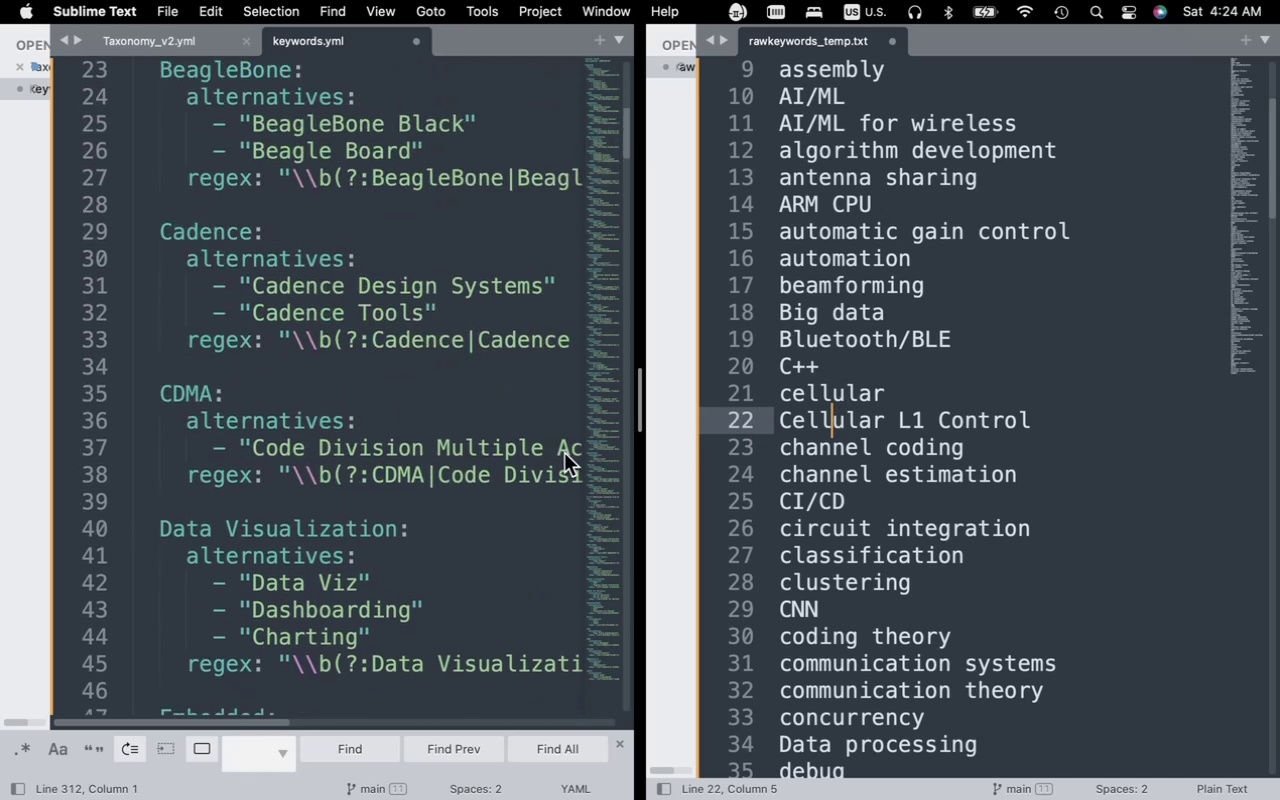 
scroll: coordinate [564, 453], scroll_direction: down, amount: 3.0
 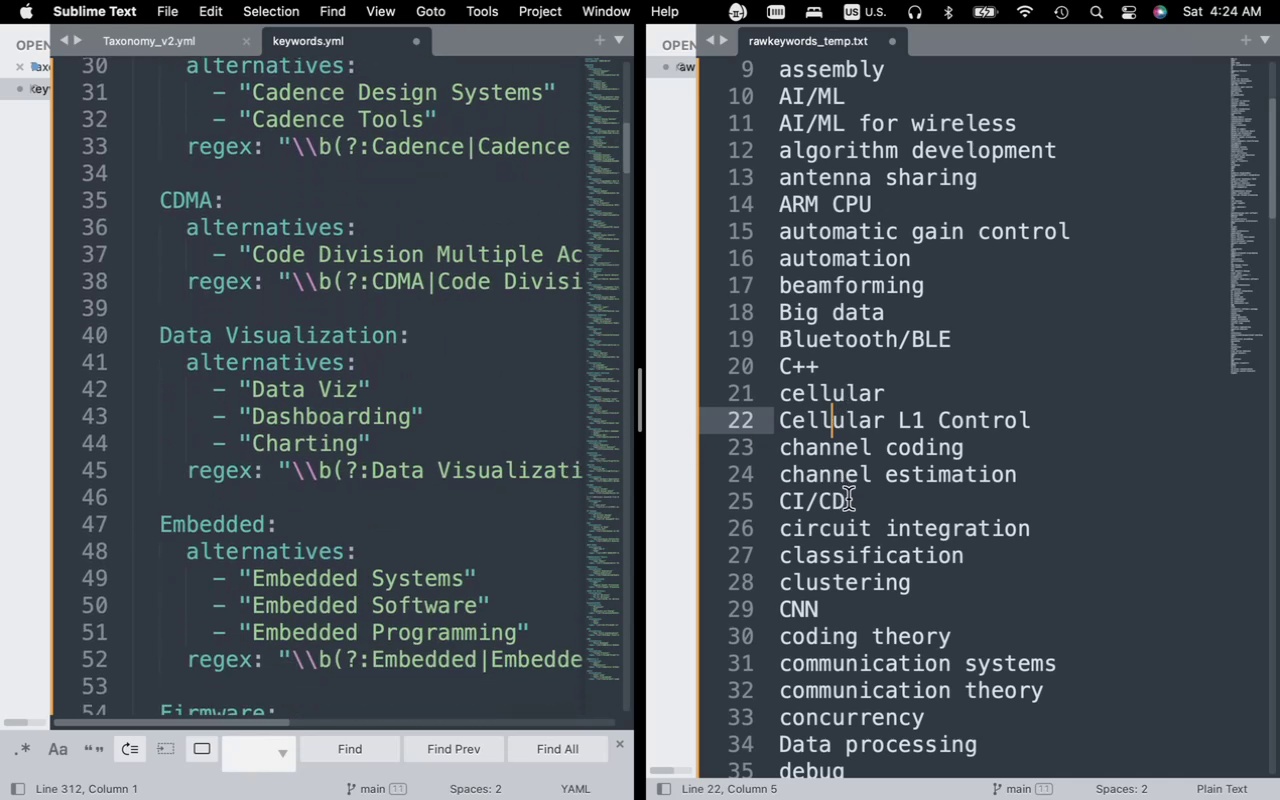 
left_click([848, 499])
 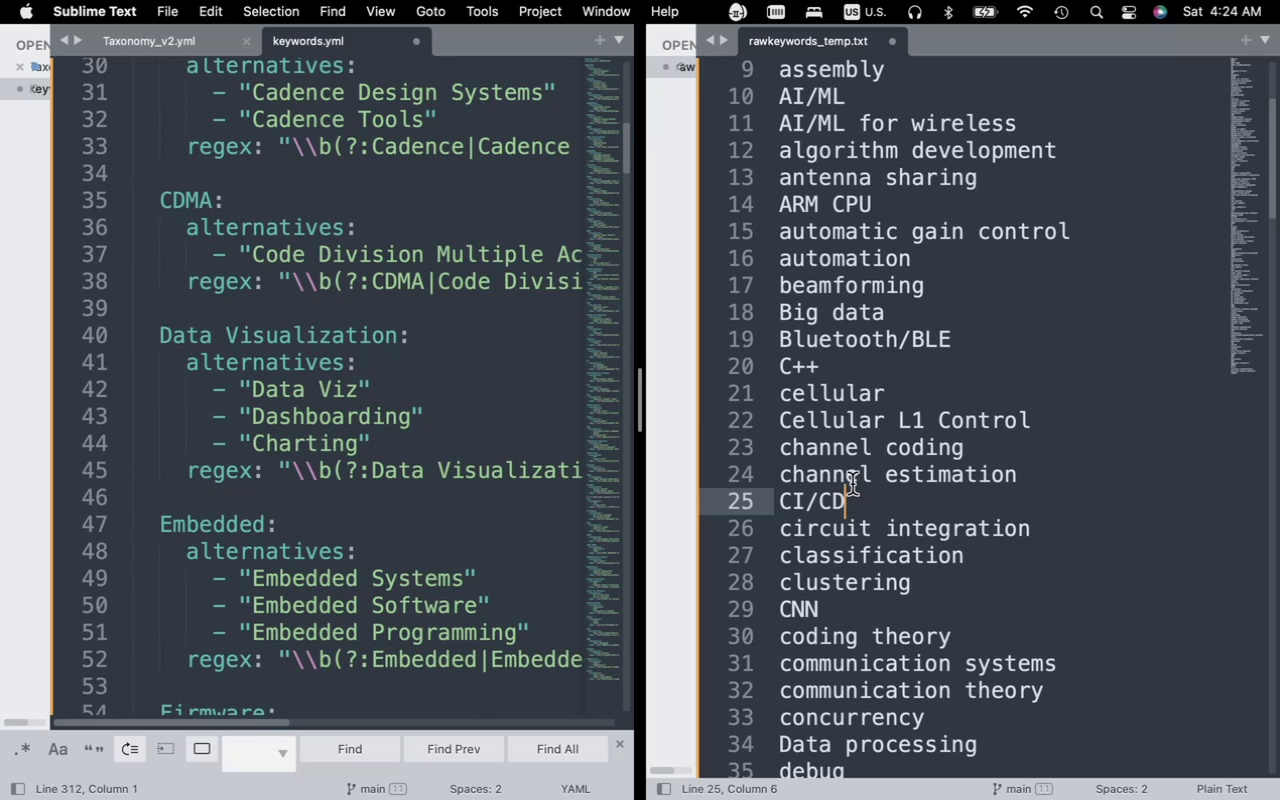 
scroll: coordinate [857, 476], scroll_direction: down, amount: 4.0
 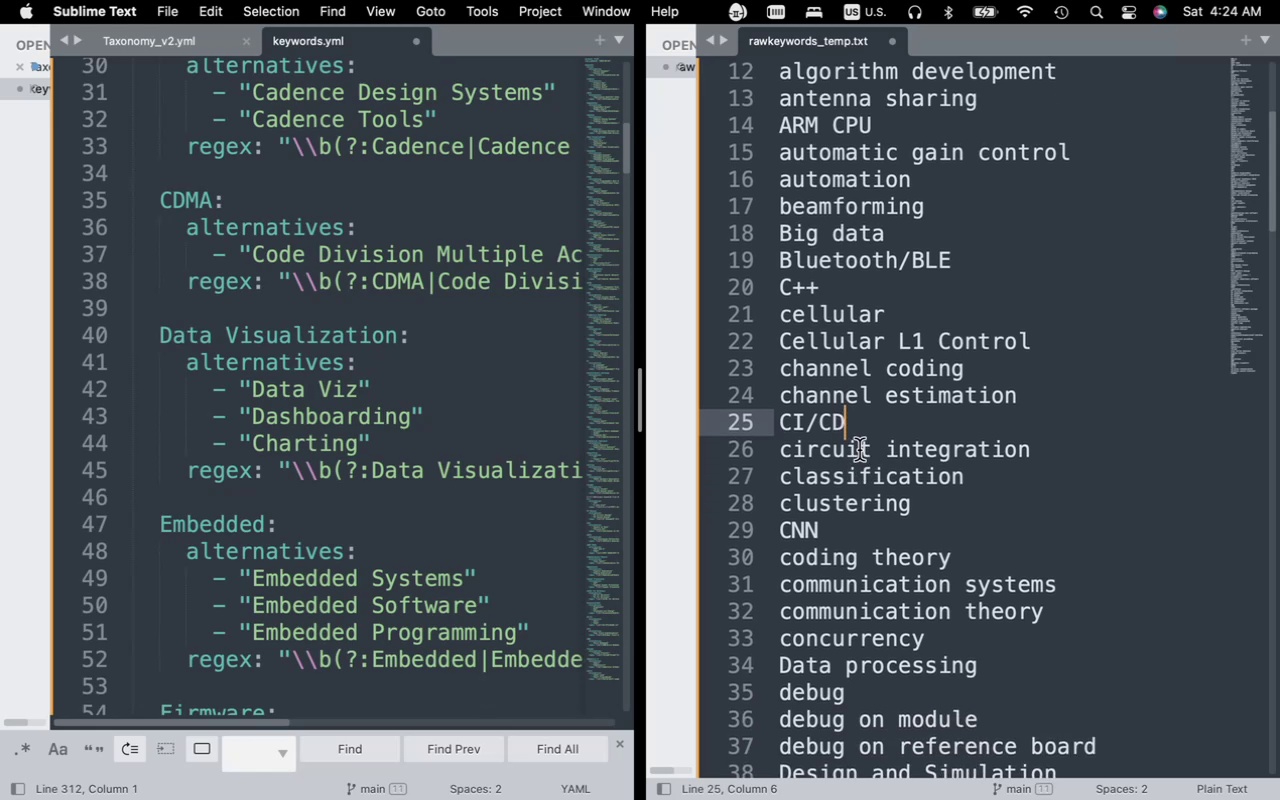 
left_click([859, 450])
 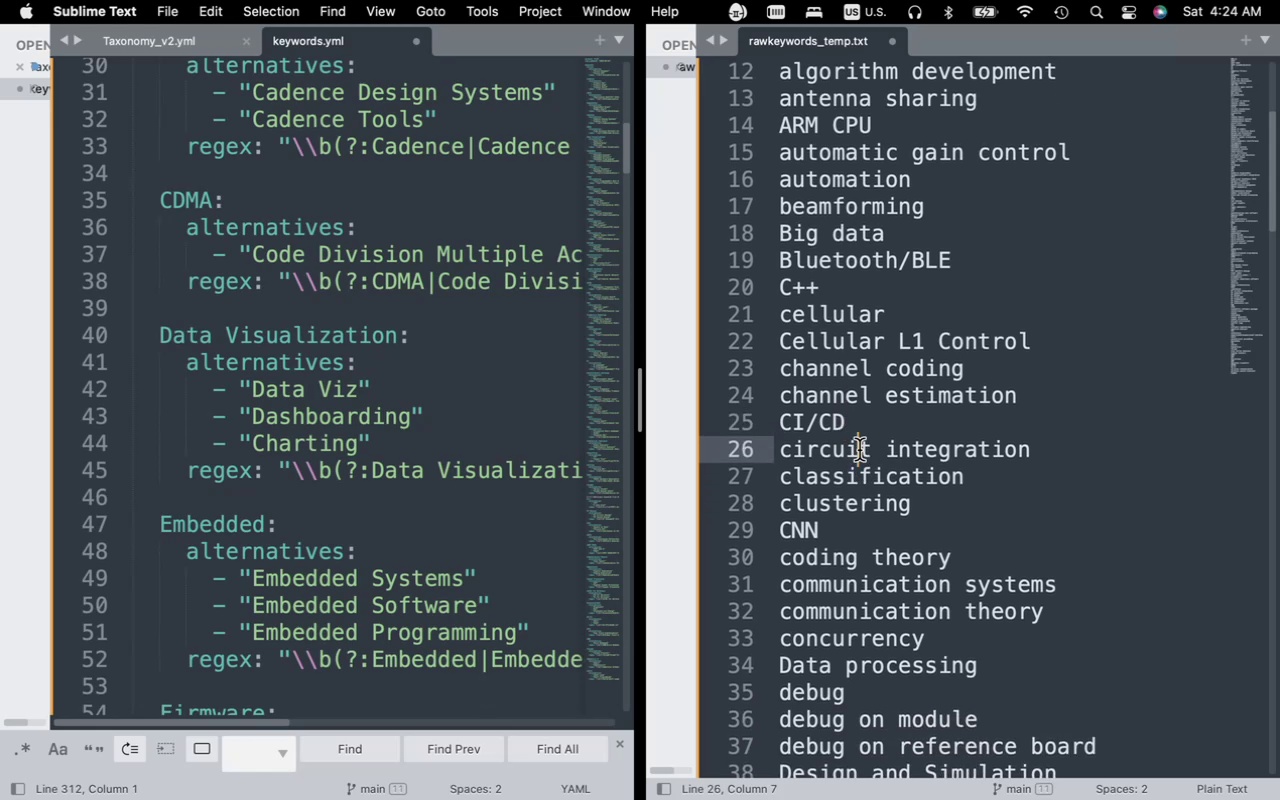 
left_click([857, 477])
 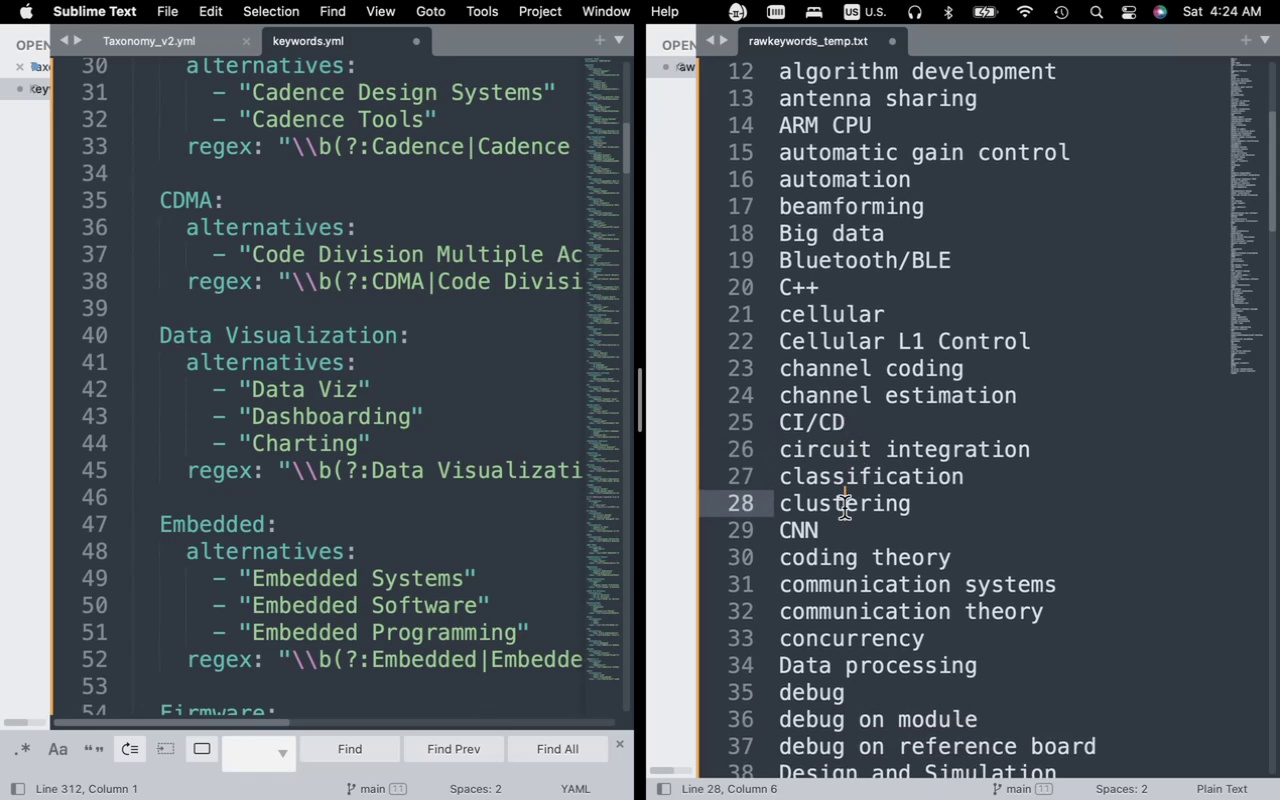 
left_click([844, 508])
 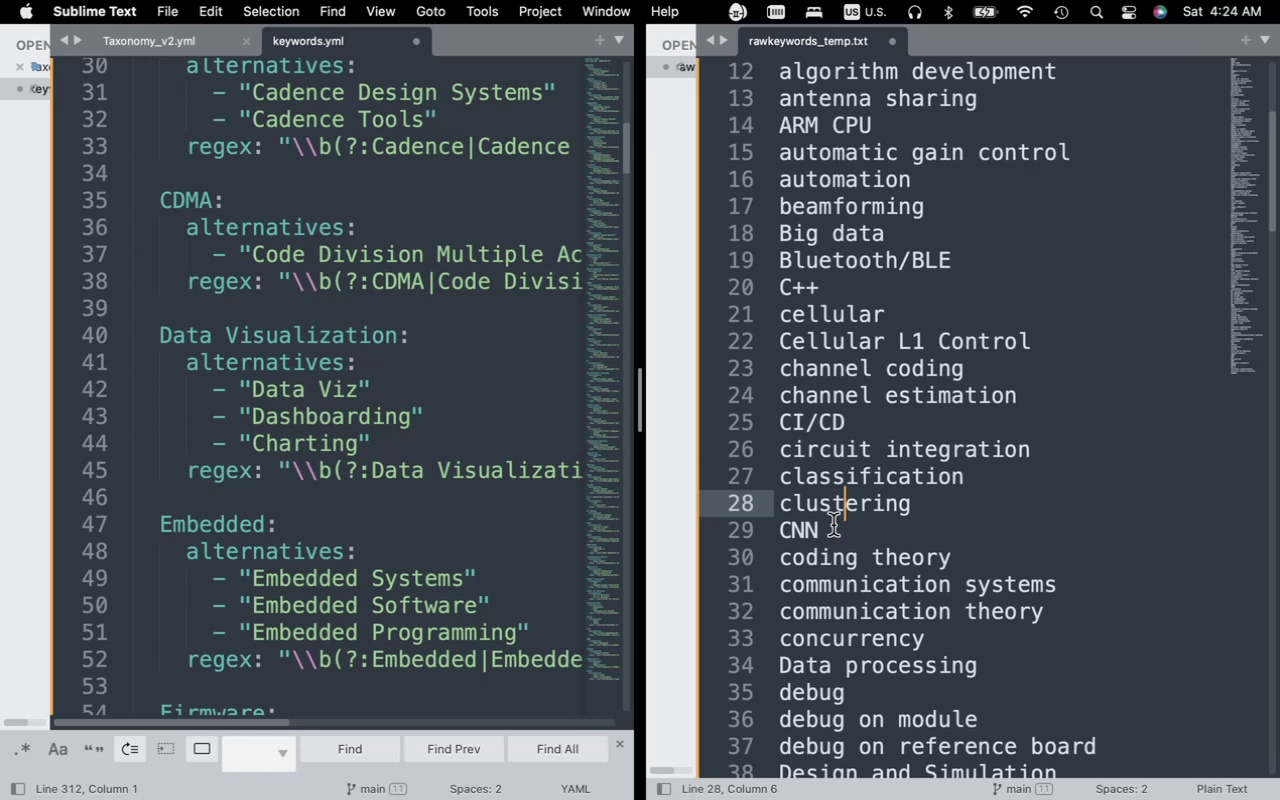 
left_click([833, 526])
 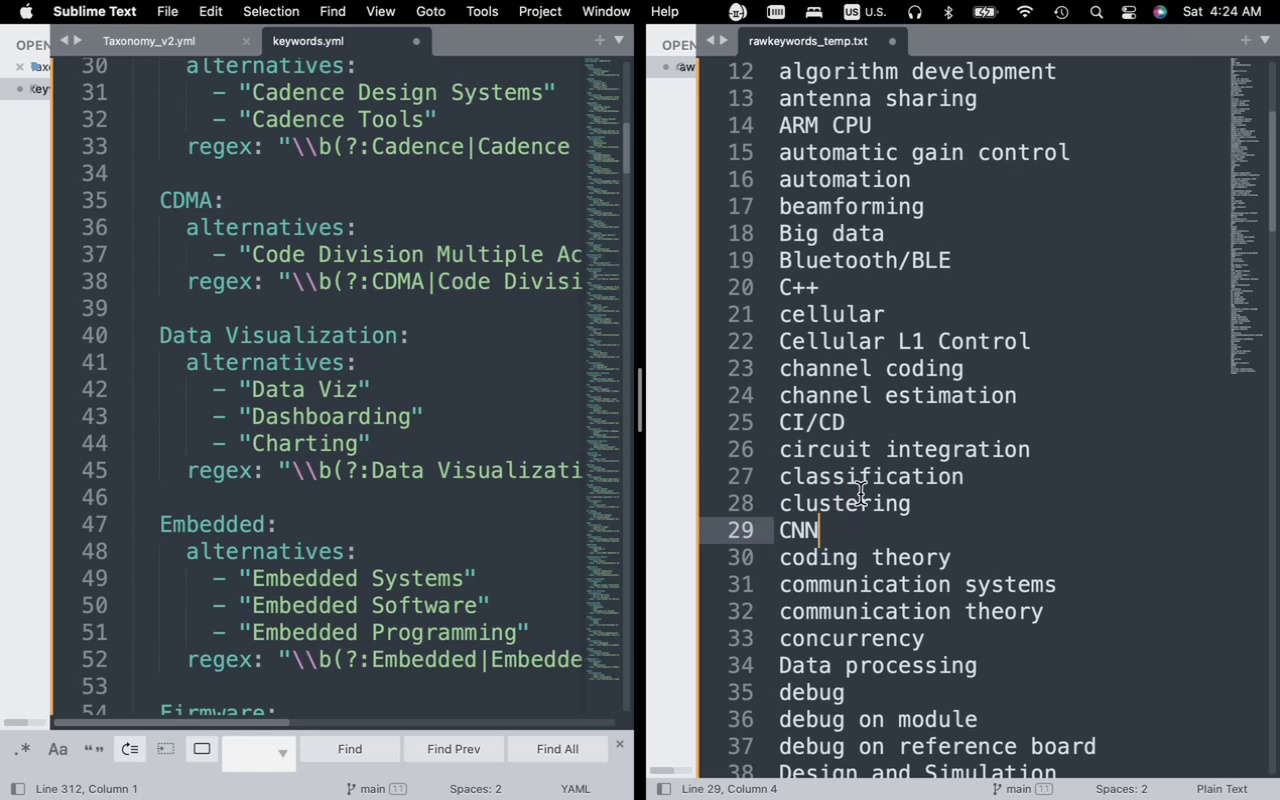 
scroll: coordinate [866, 486], scroll_direction: down, amount: 7.0
 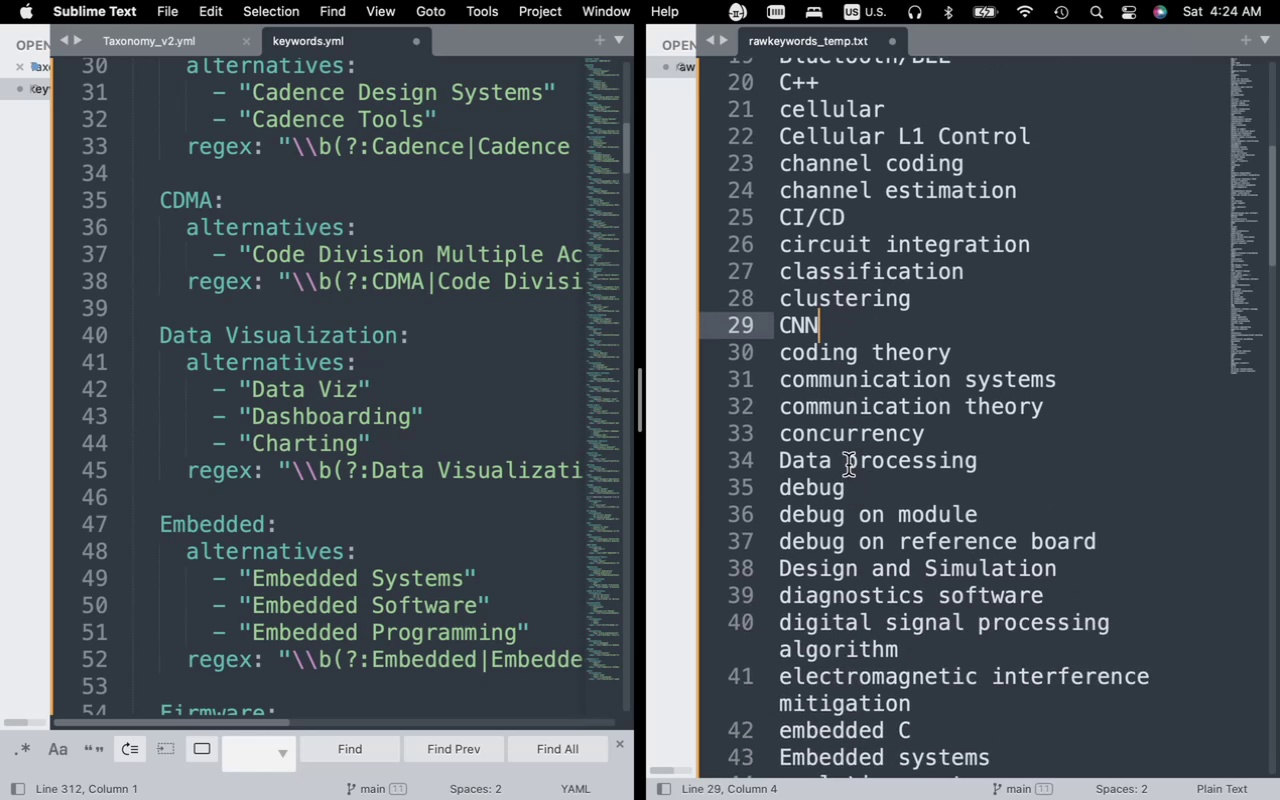 
wait(6.06)
 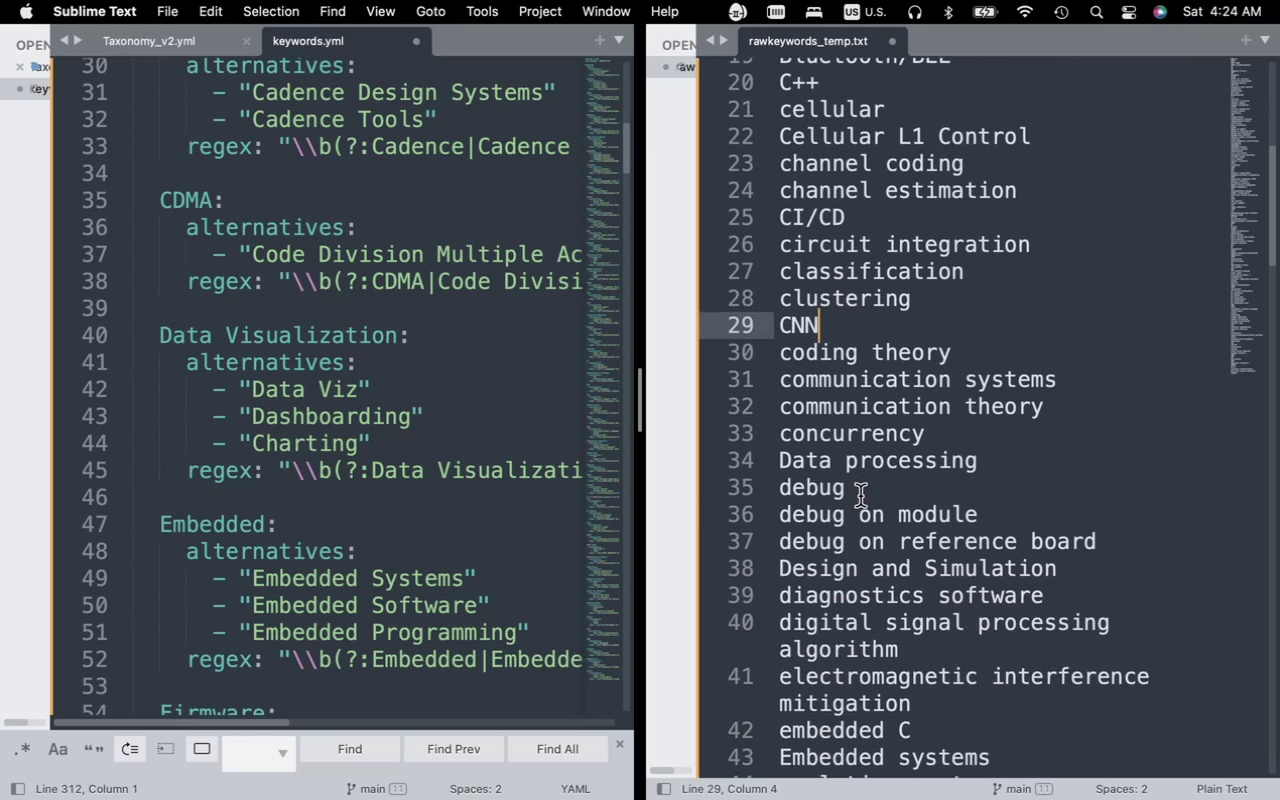 
left_click([848, 465])
 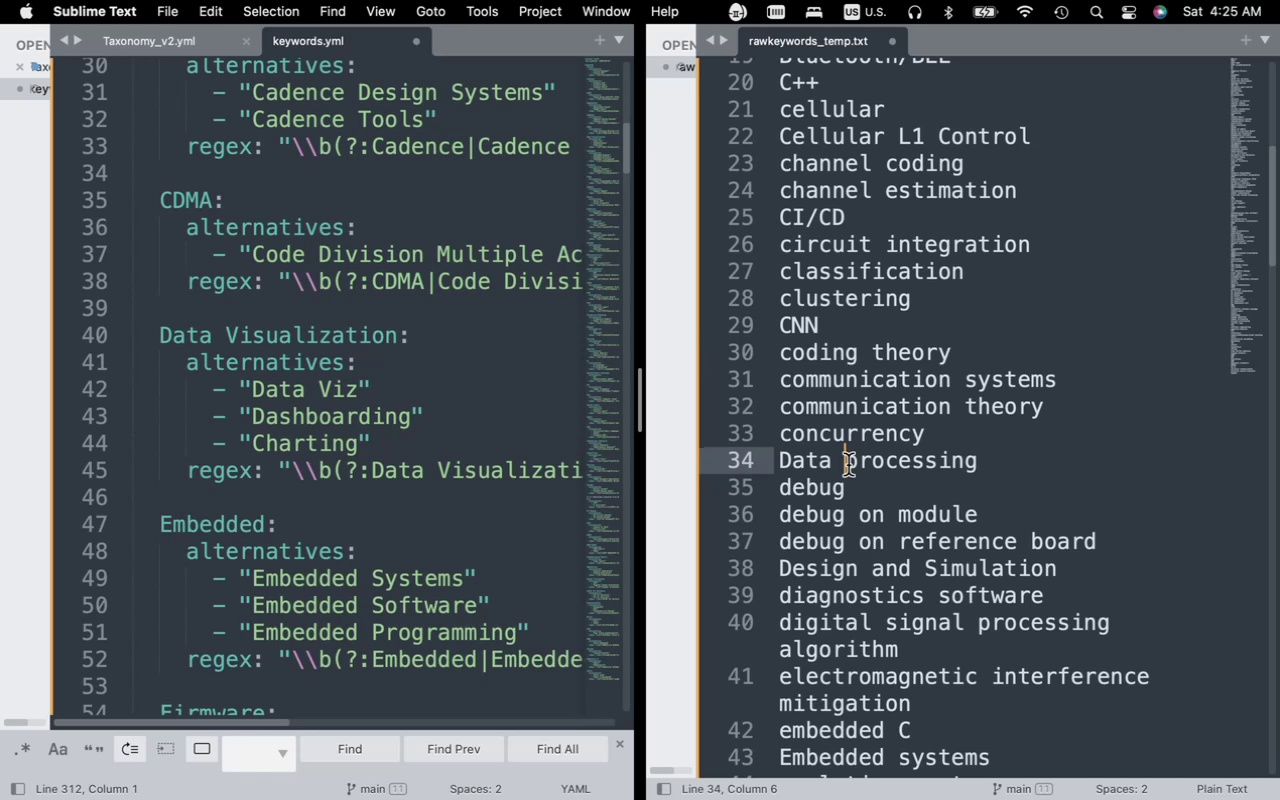 
wait(7.78)
 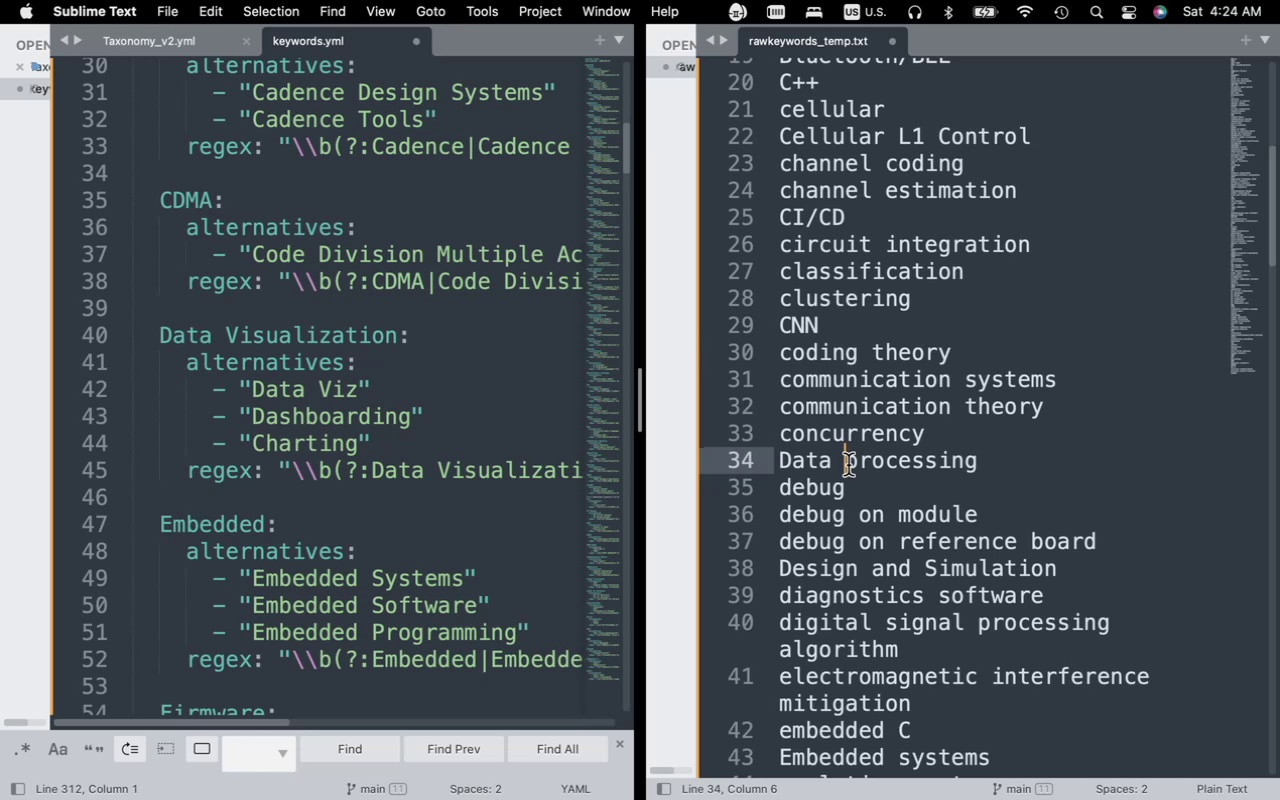 
left_click([847, 484])
 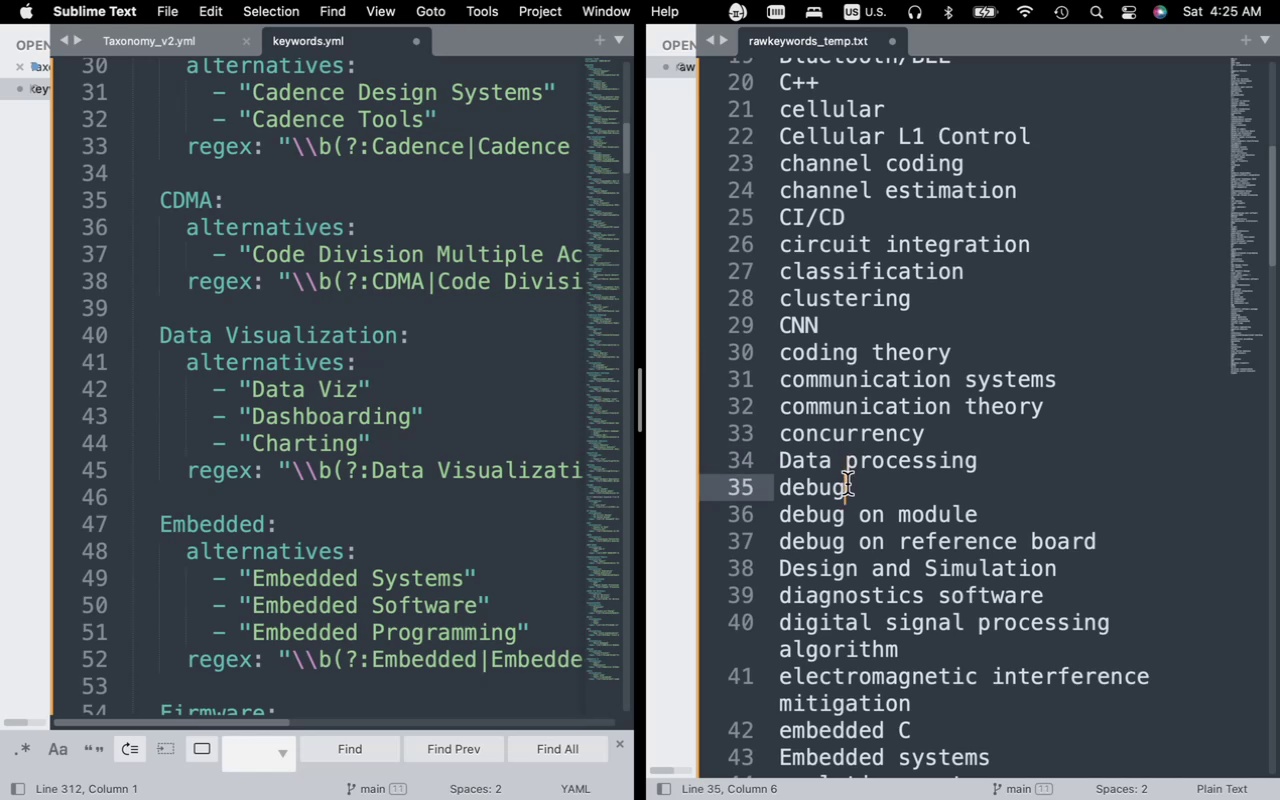 
scroll: coordinate [849, 482], scroll_direction: down, amount: 11.0
 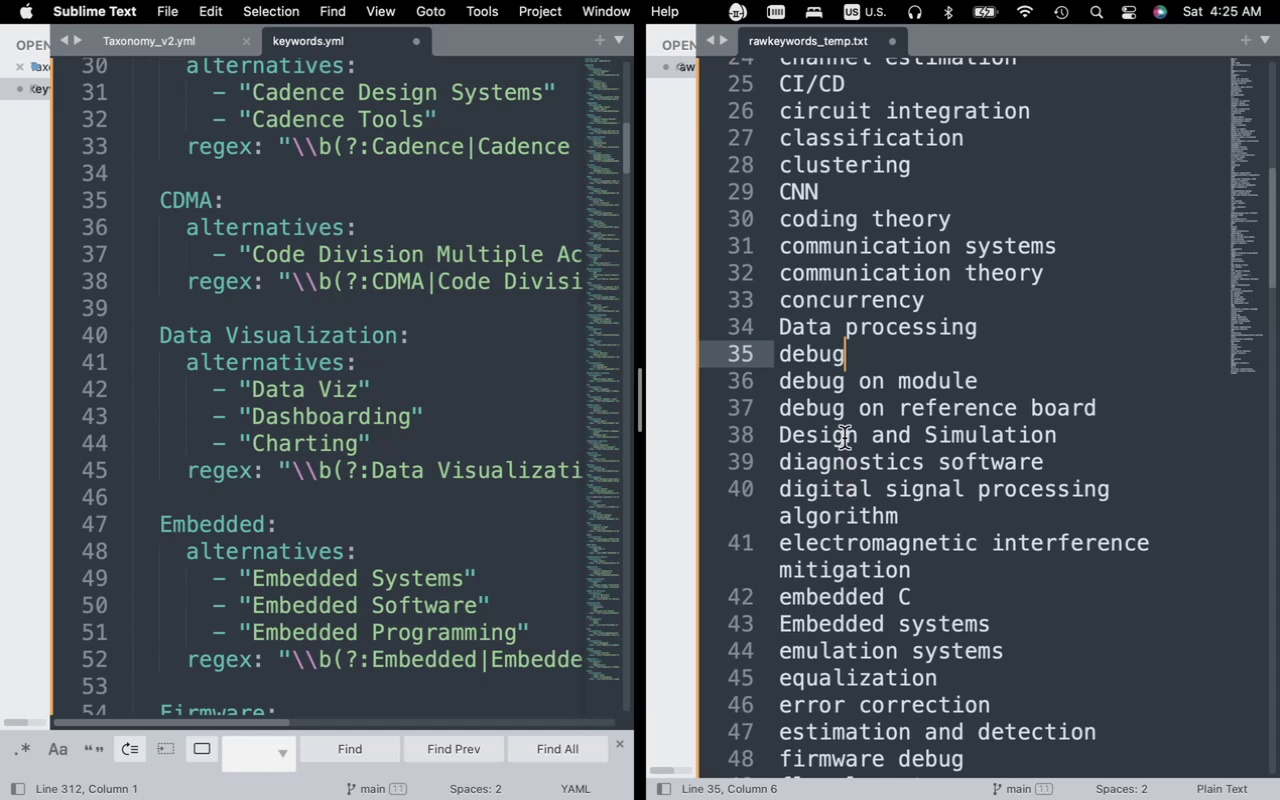 
wait(5.05)
 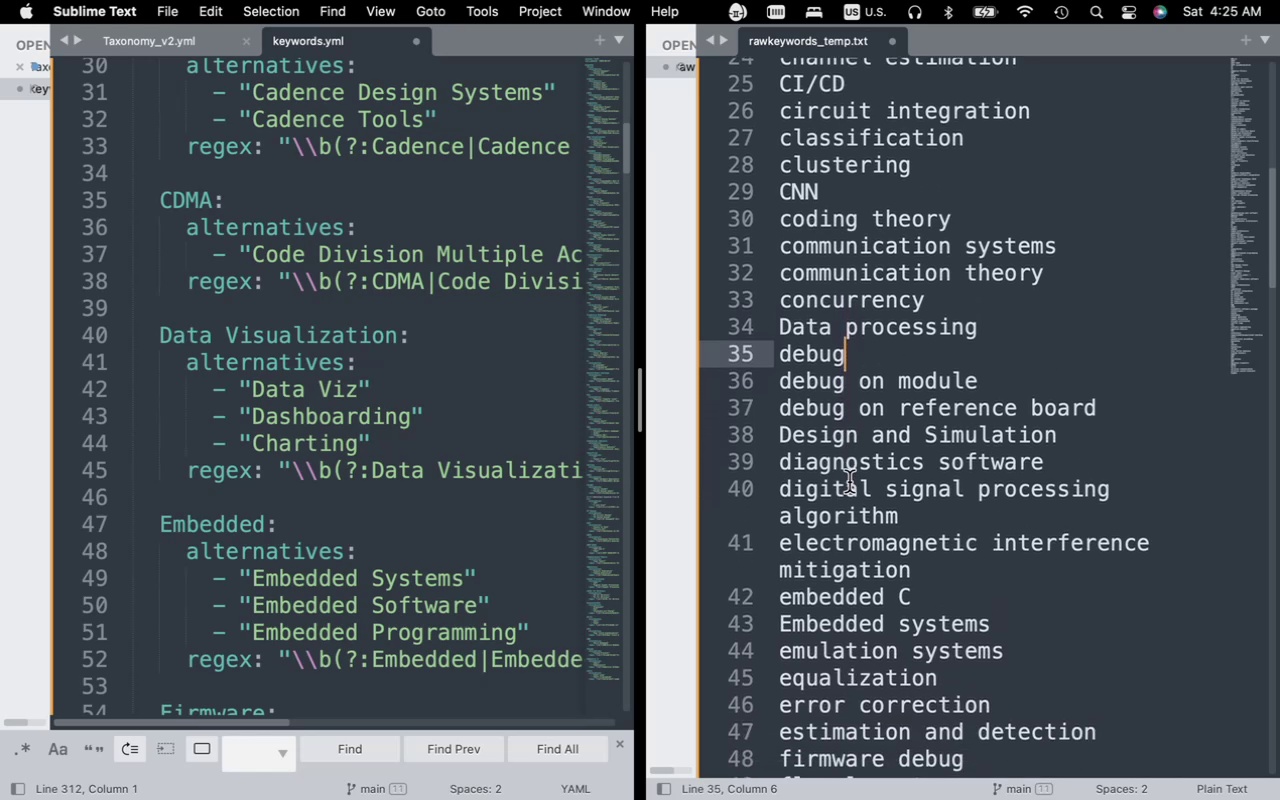 
left_click([844, 436])
 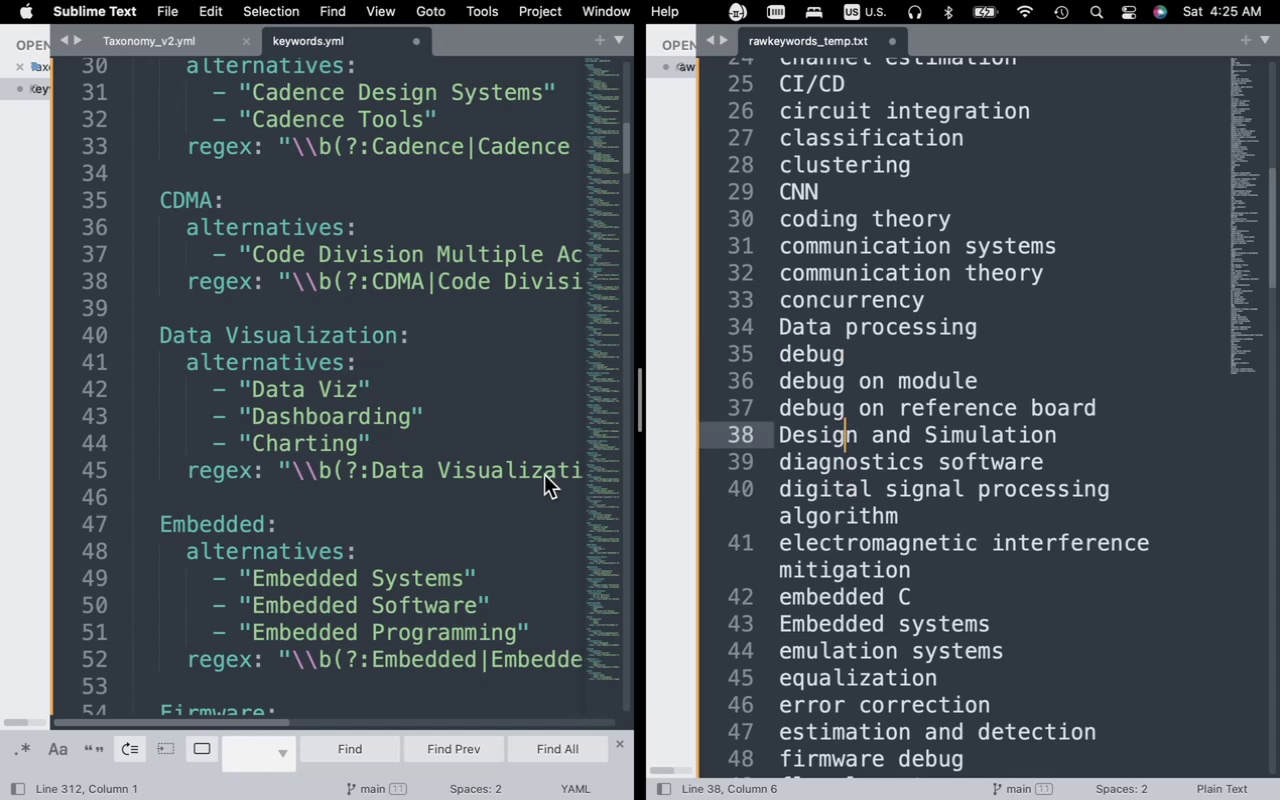 
scroll: coordinate [500, 481], scroll_direction: down, amount: 8.0
 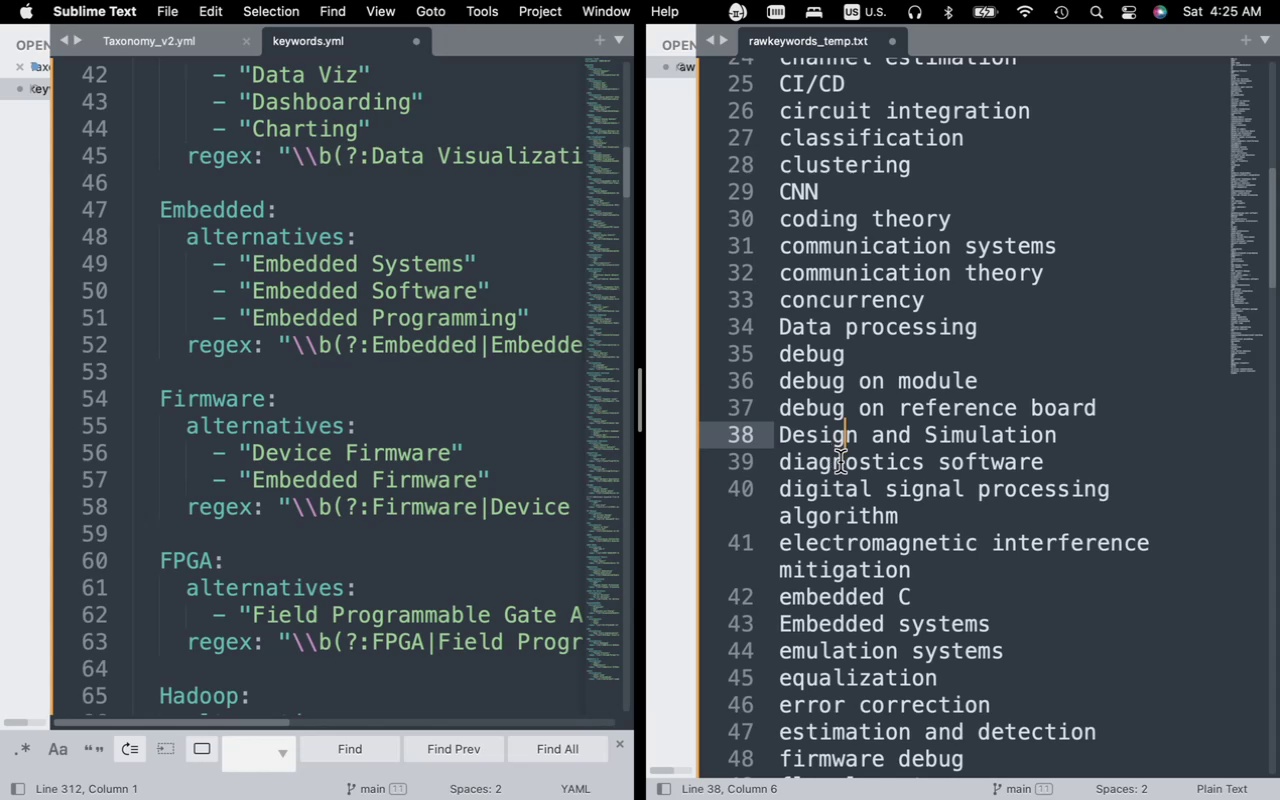 
wait(8.35)
 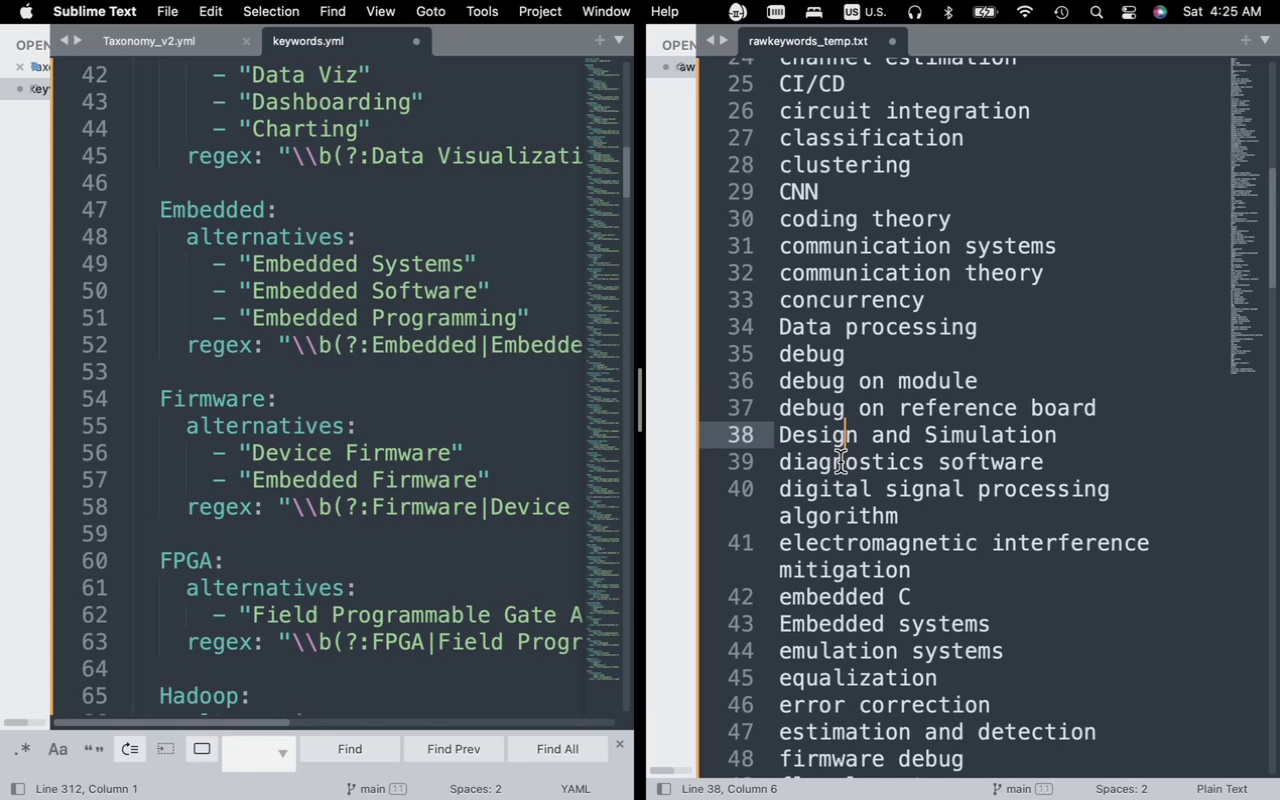 
left_click([836, 469])
 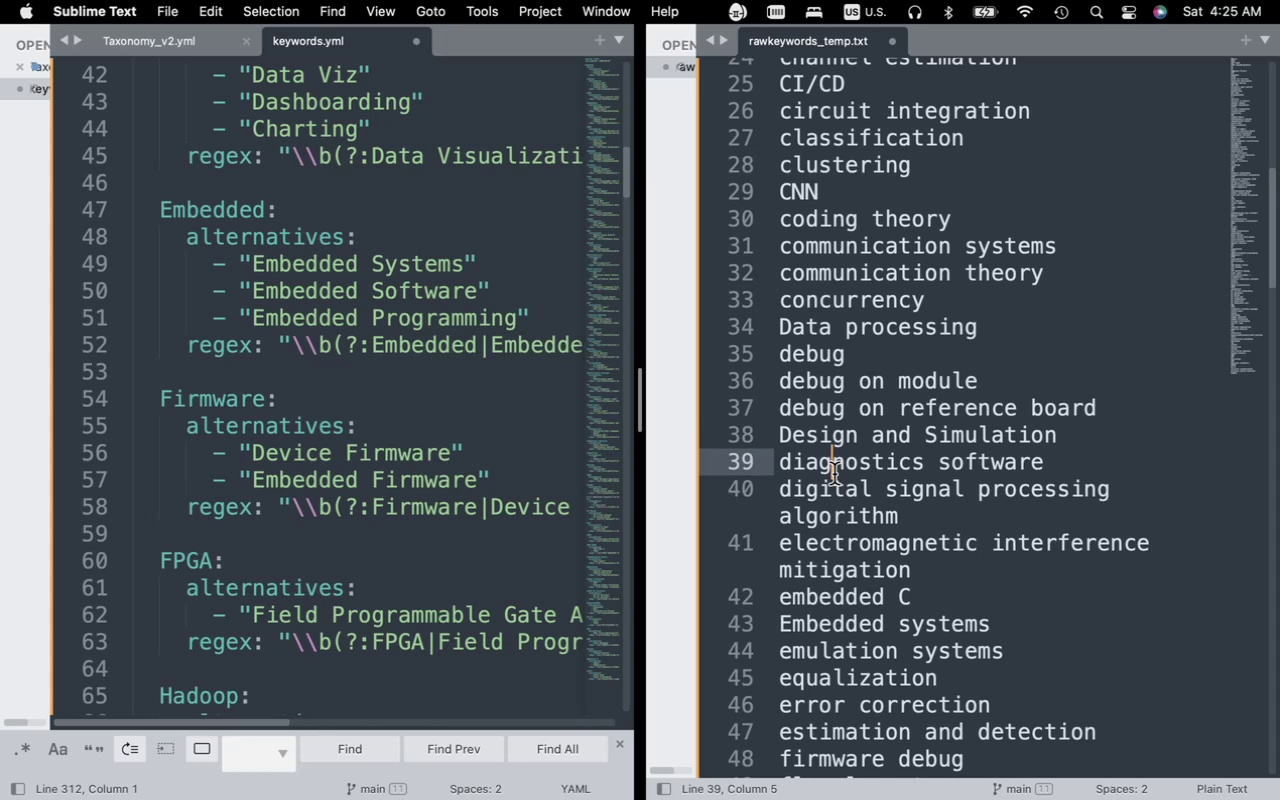 
wait(6.63)
 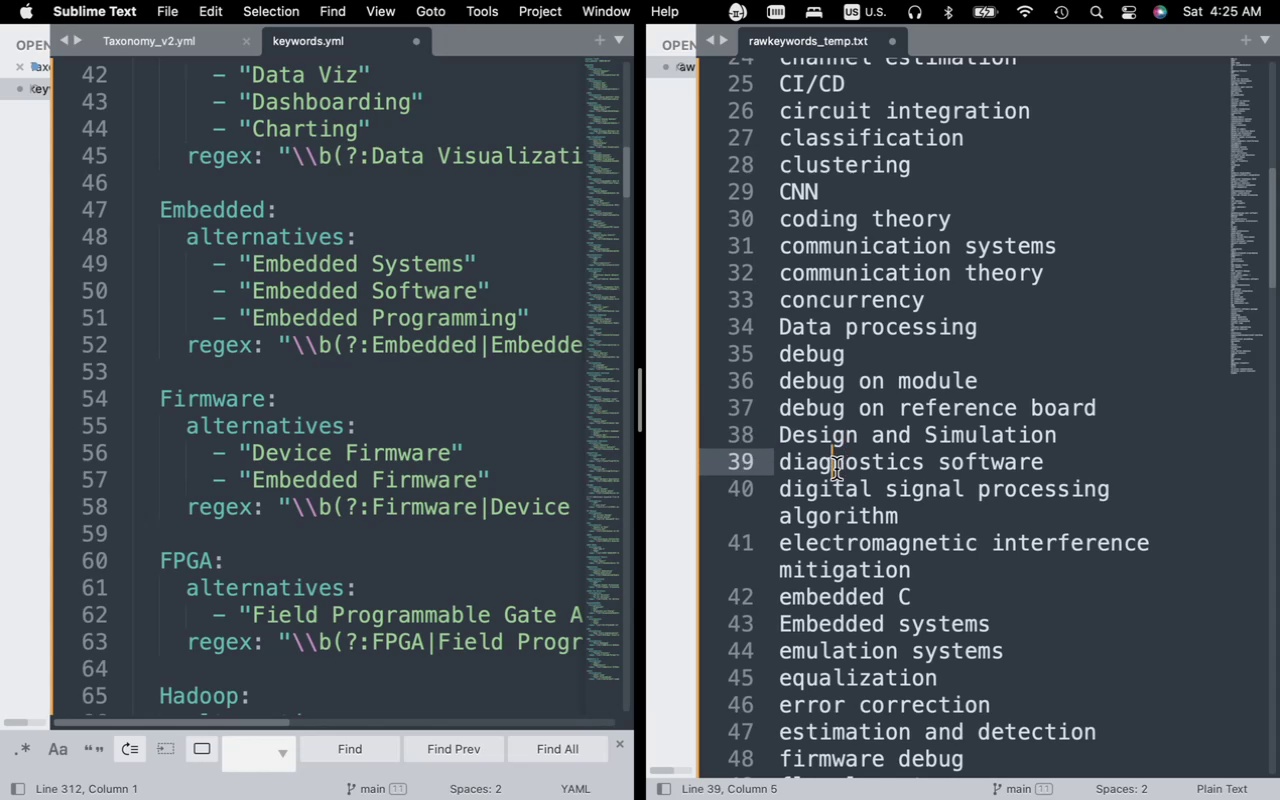 
scroll: coordinate [832, 481], scroll_direction: down, amount: 5.0
 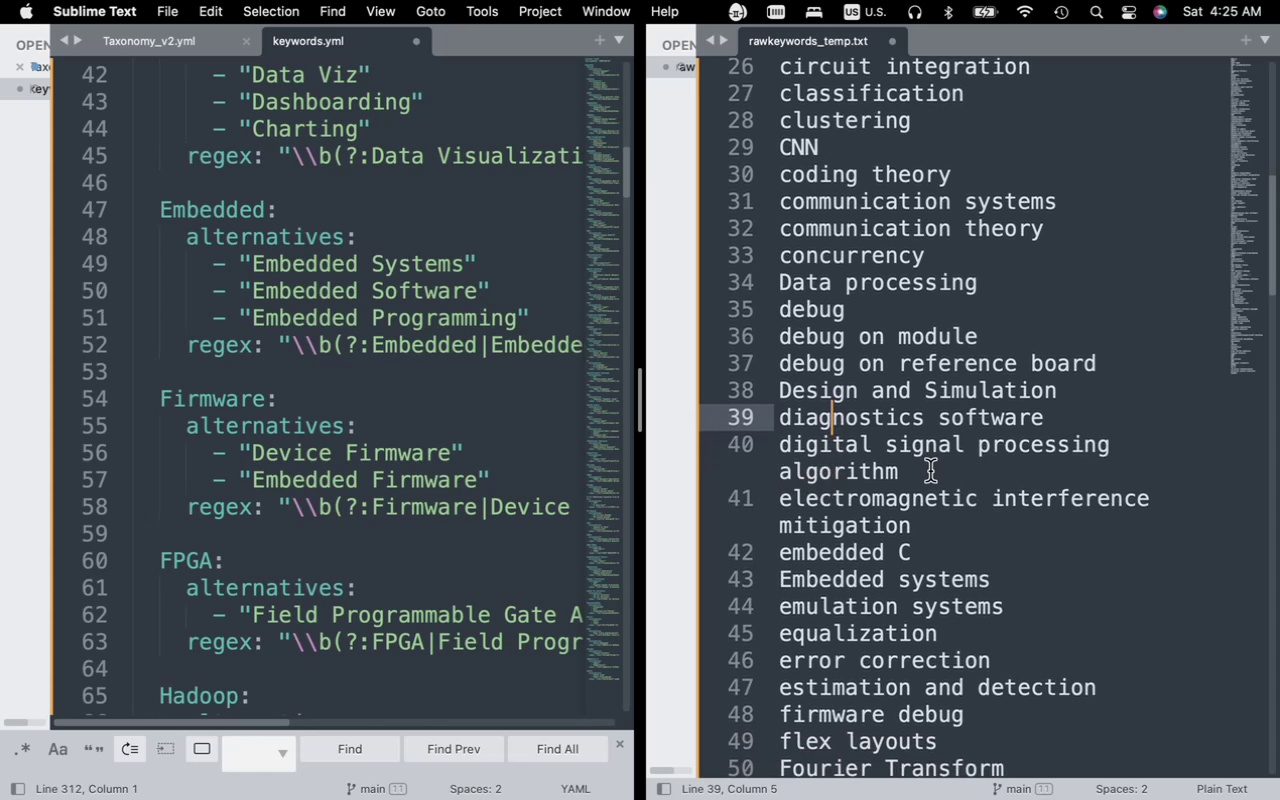 
wait(7.66)
 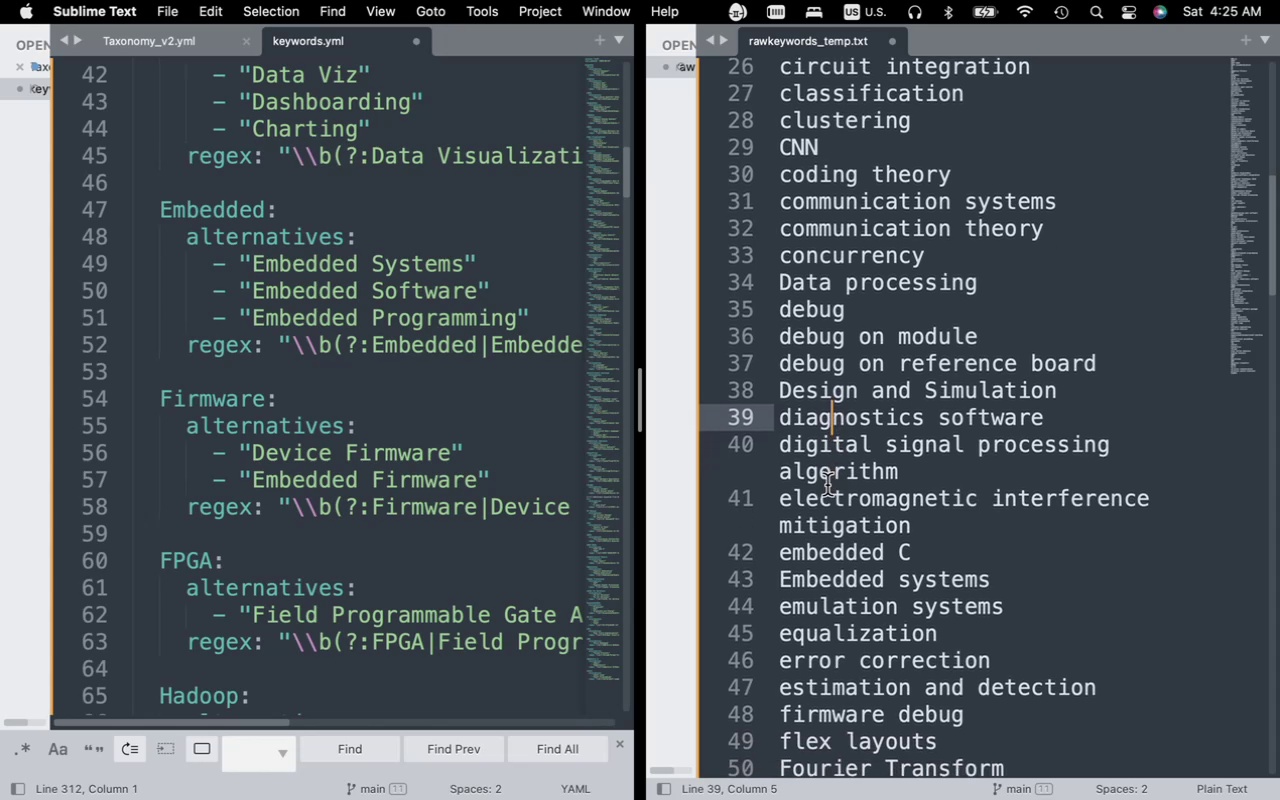 
left_click([1139, 442])
 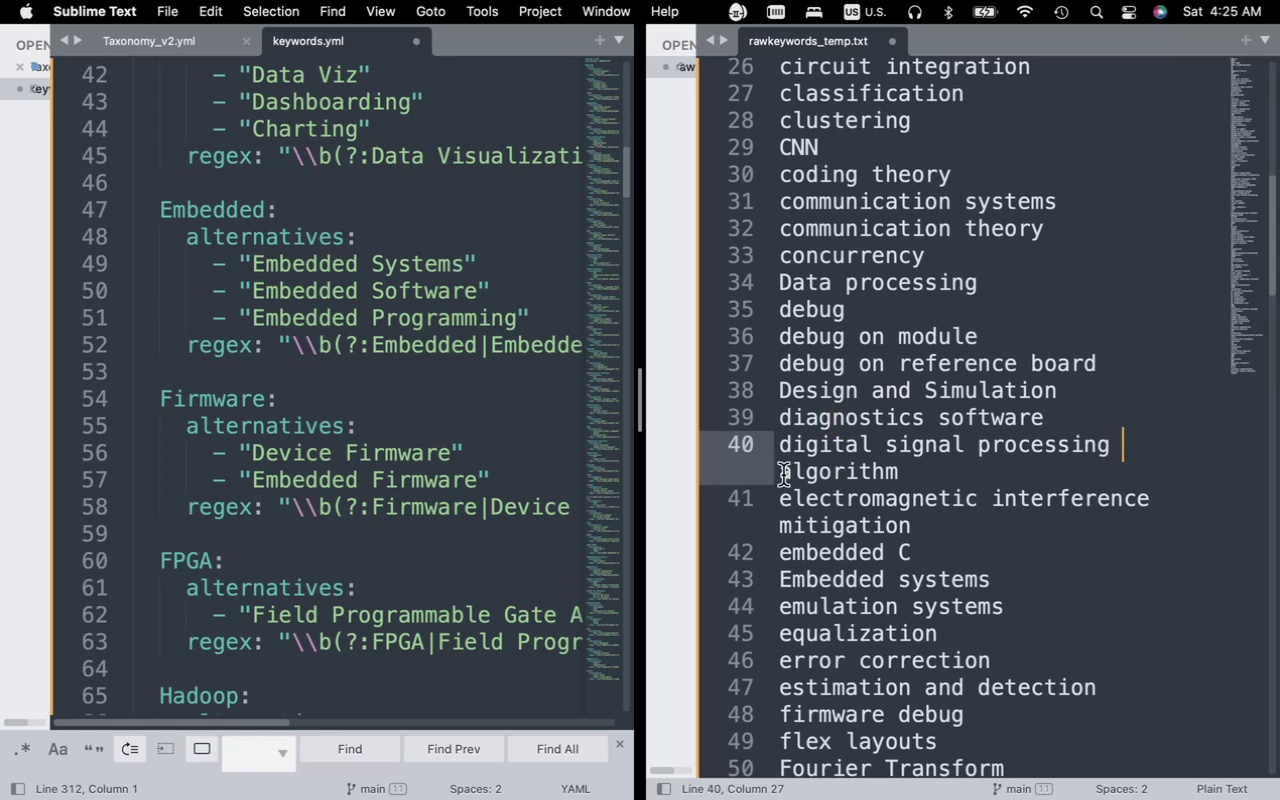 
left_click([783, 475])
 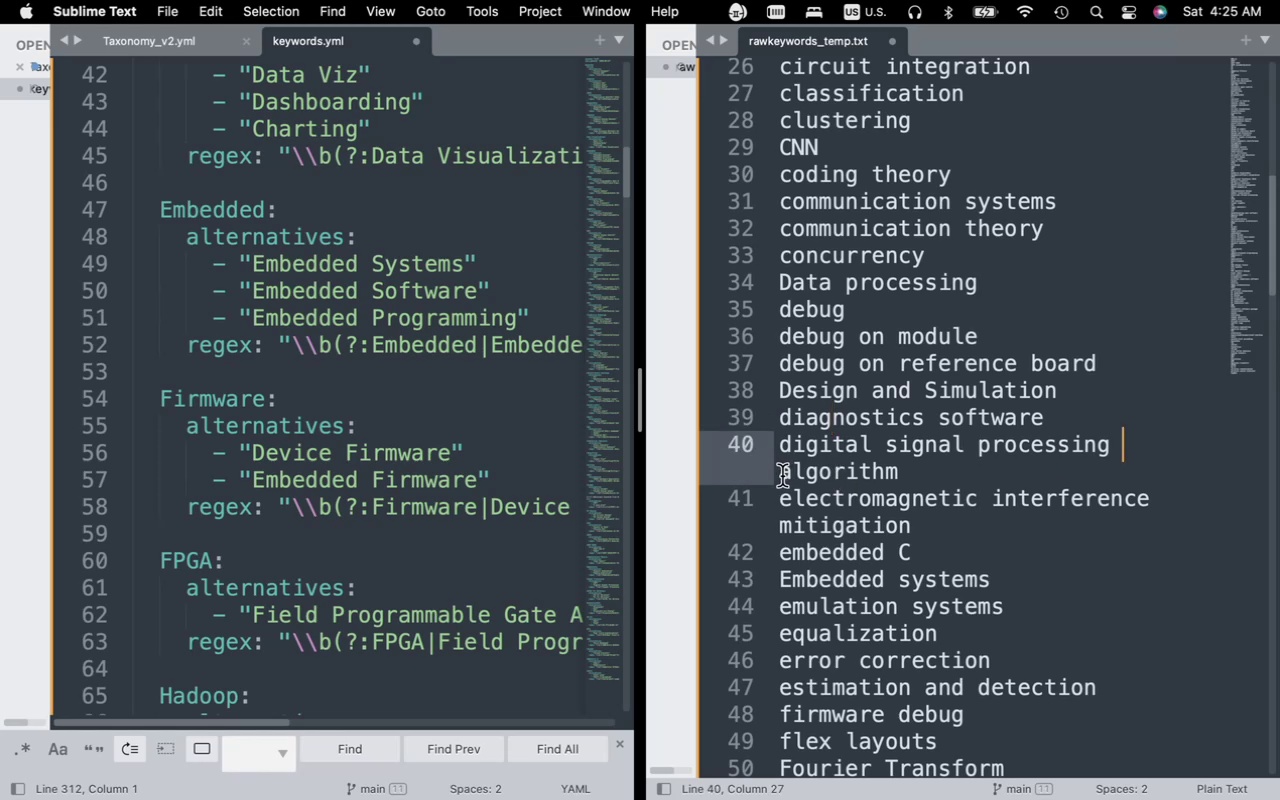 
left_click([782, 476])
 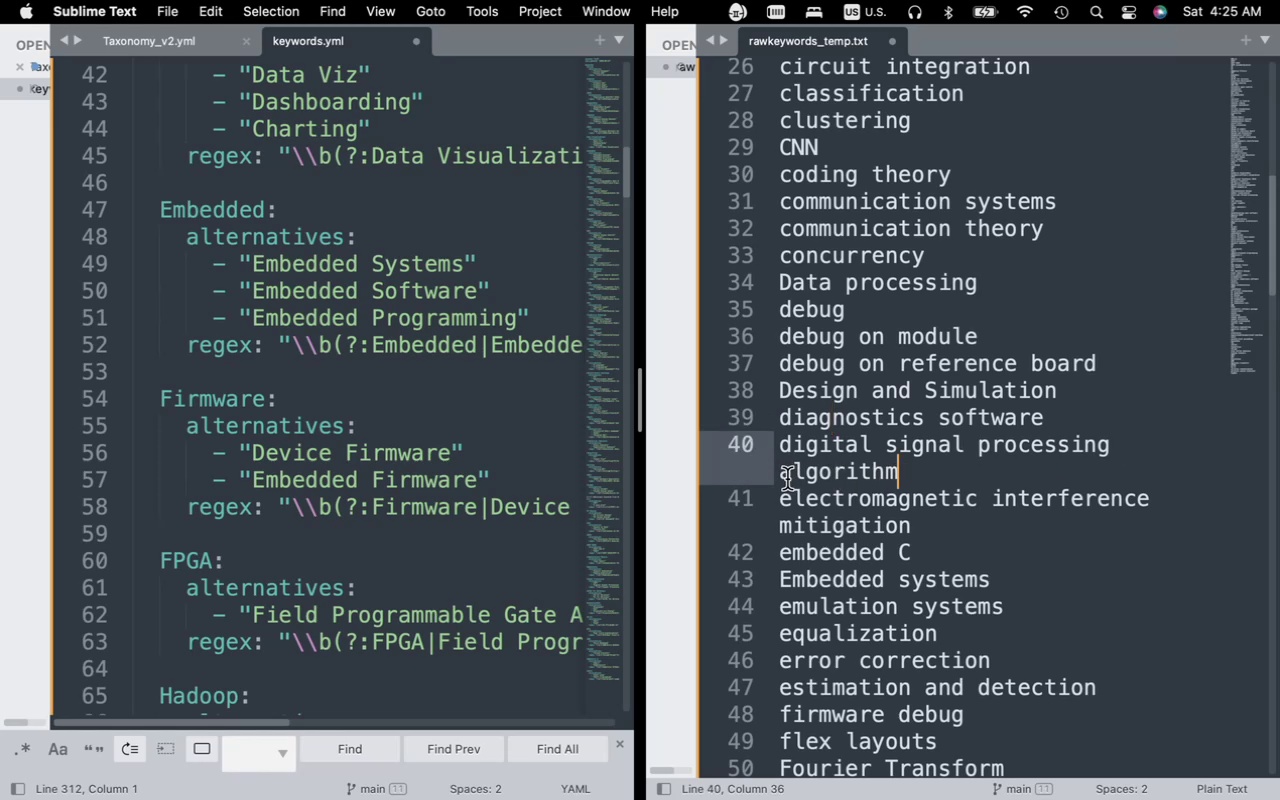 
left_click([785, 477])
 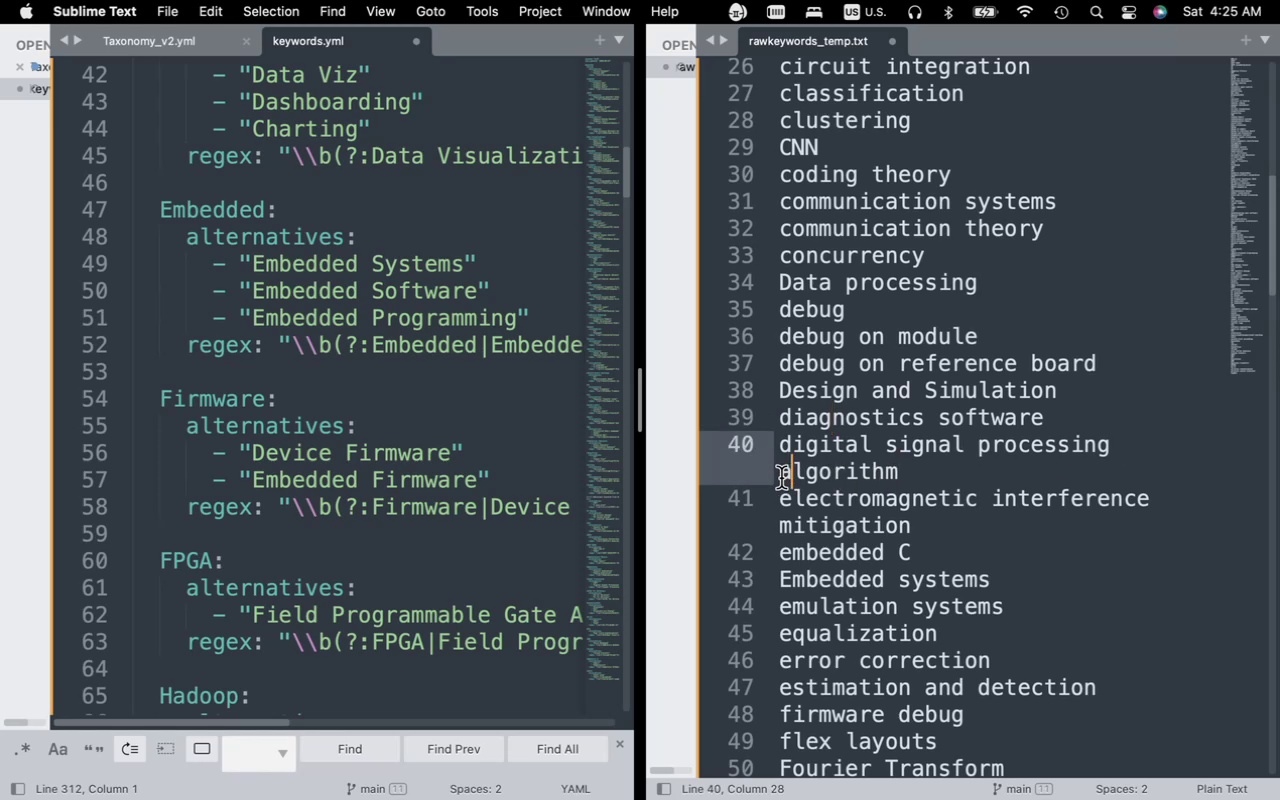 
left_click([781, 478])
 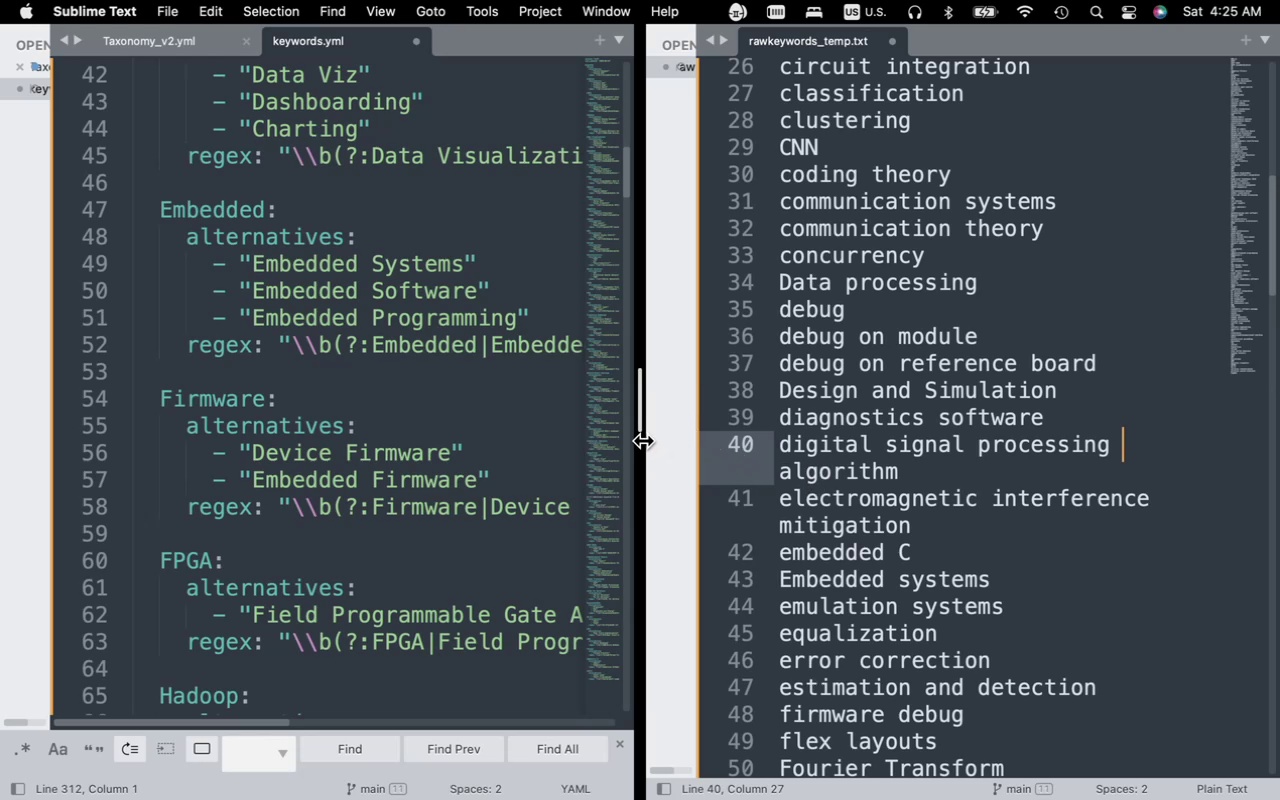 
wait(6.13)
 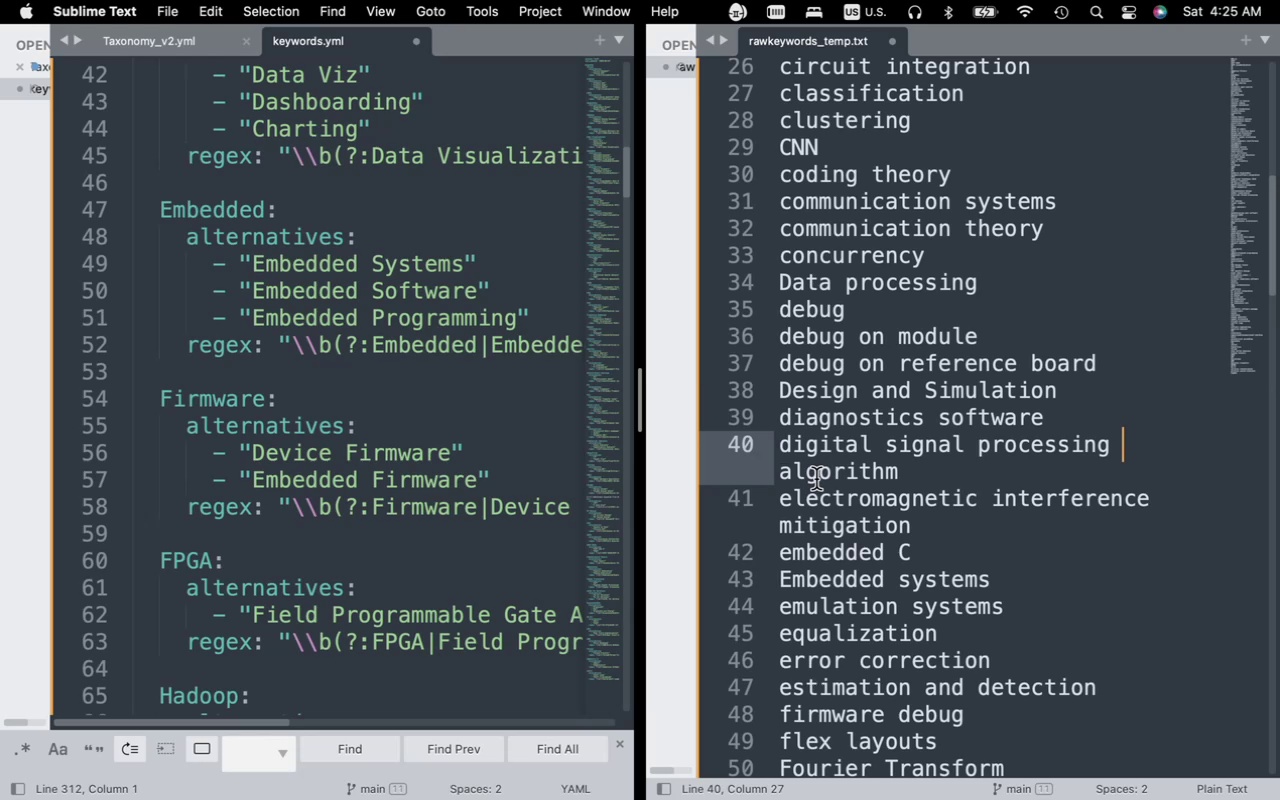 
scroll: coordinate [894, 505], scroll_direction: down, amount: 6.0
 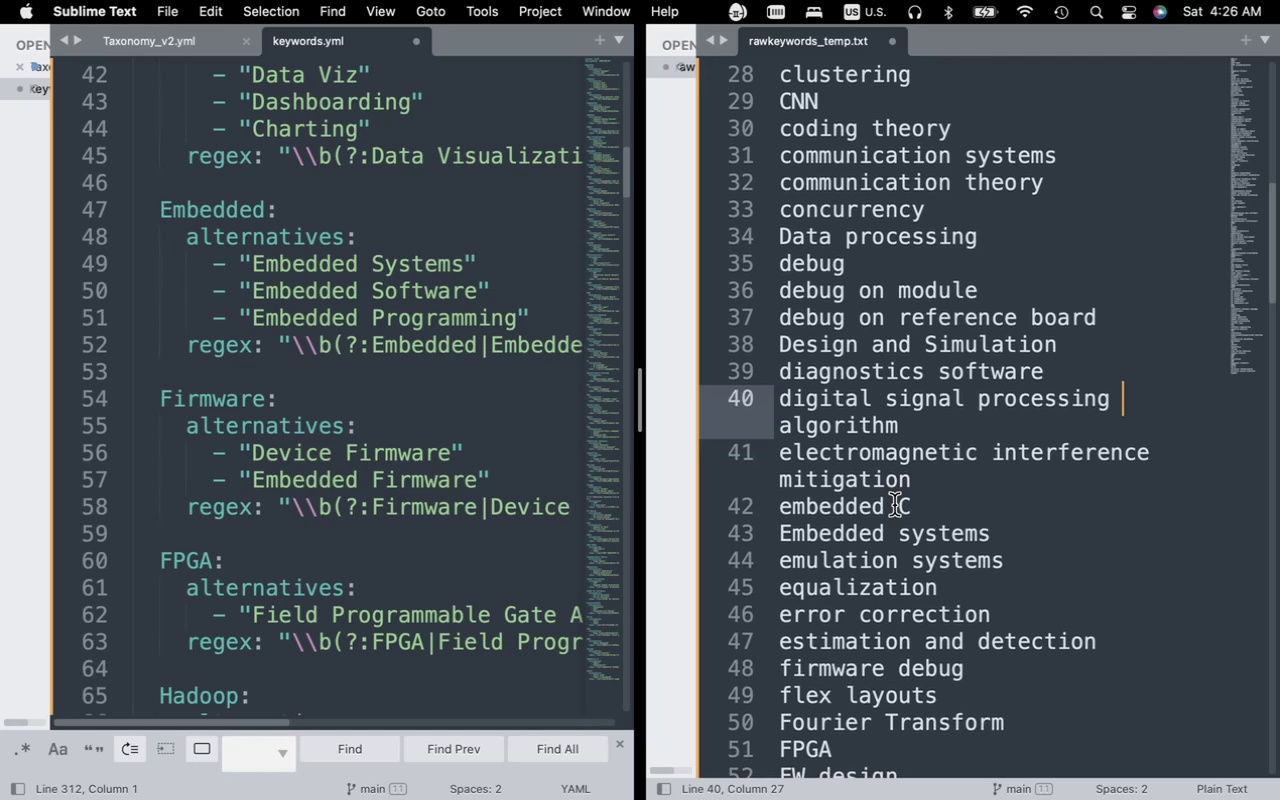 
scroll: coordinate [855, 488], scroll_direction: up, amount: 14.0
 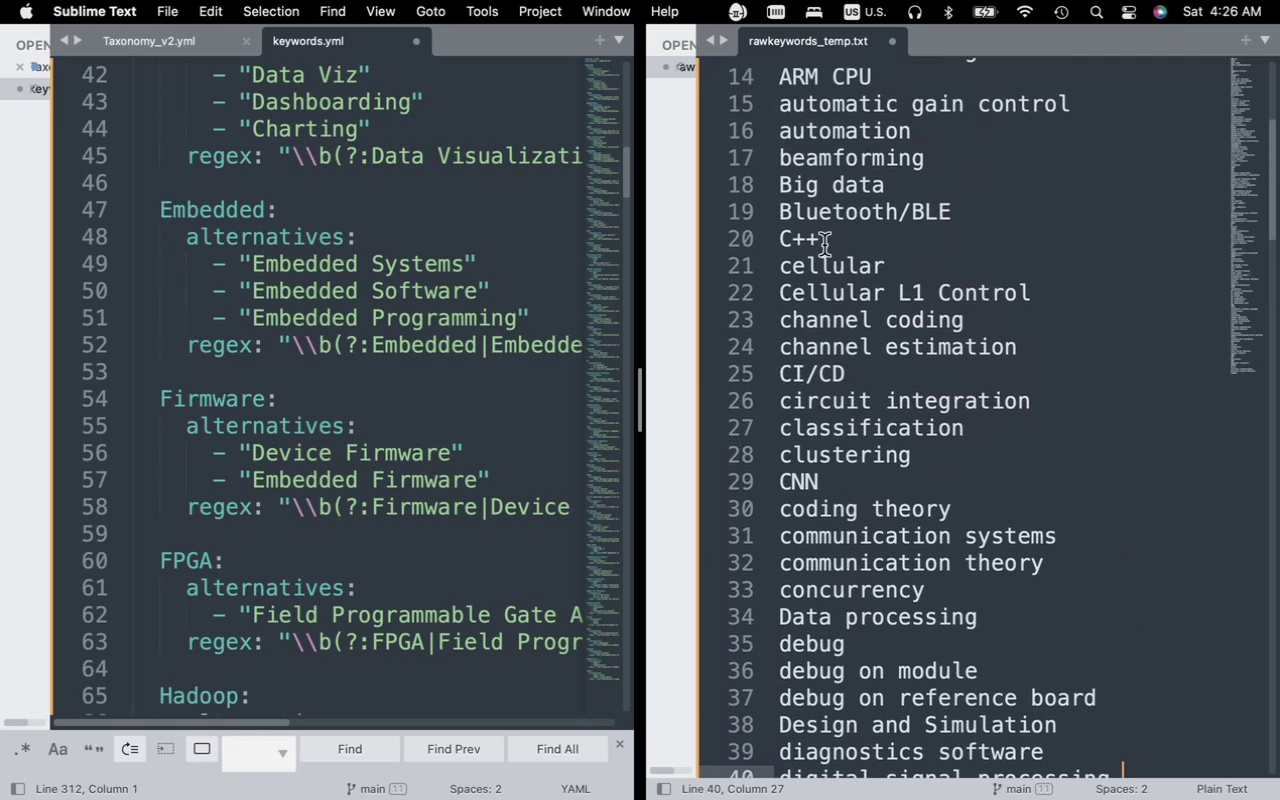 
left_click_drag(start_coordinate=[827, 237], to_coordinate=[785, 38])
 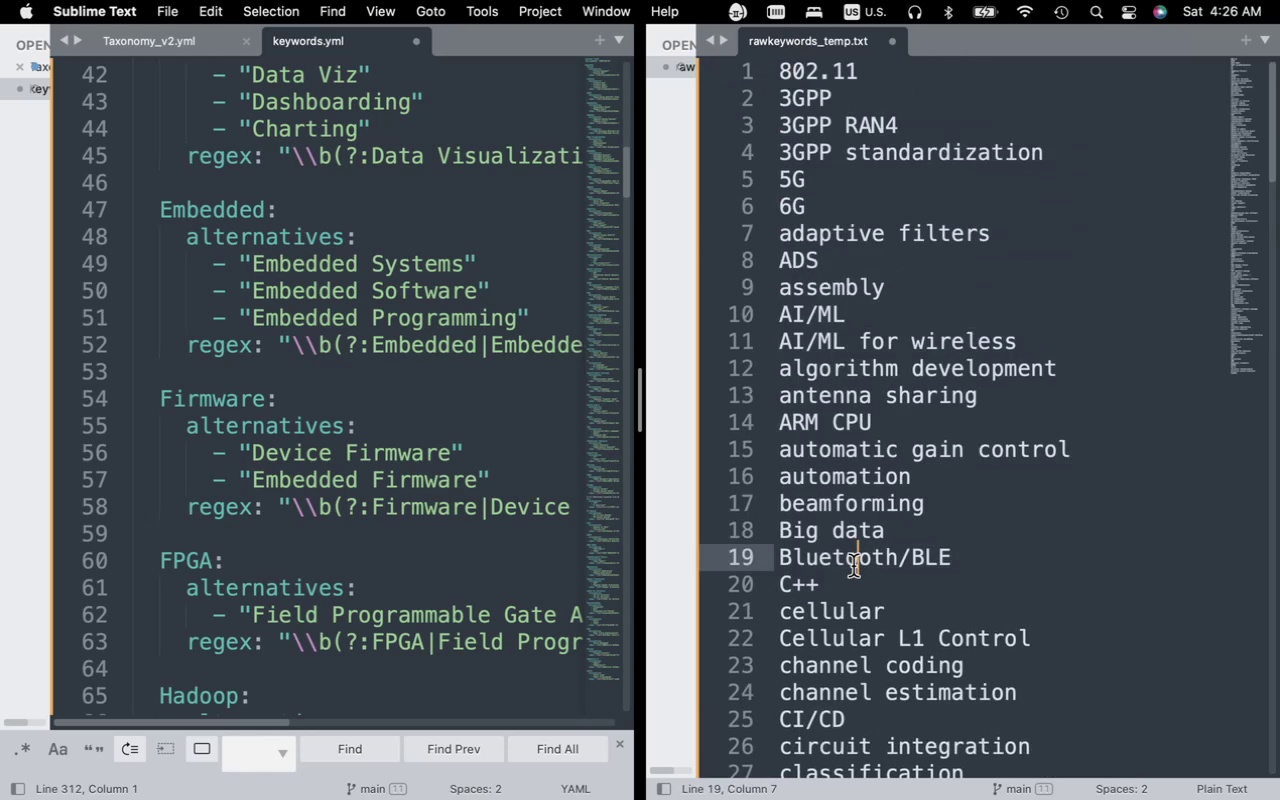 
left_click_drag(start_coordinate=[832, 584], to_coordinate=[771, 78])
 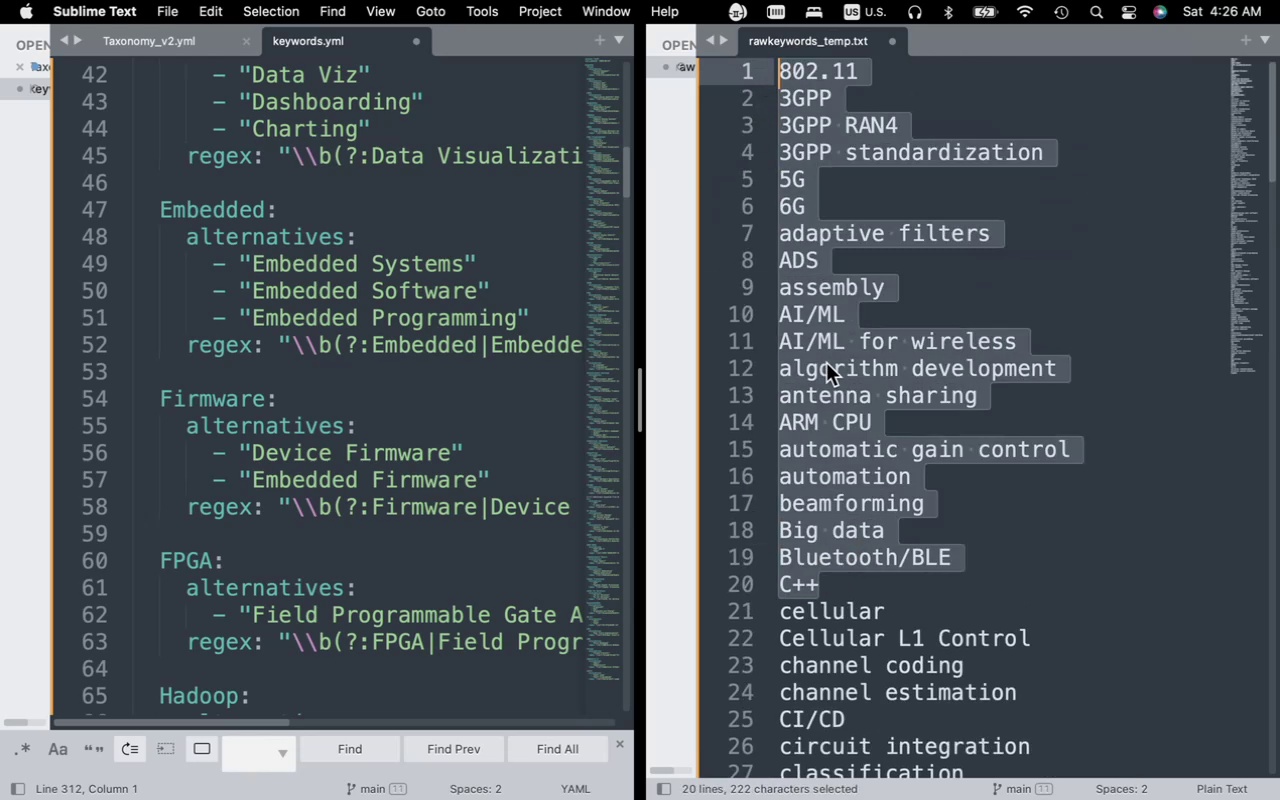 
key(Meta+C)
 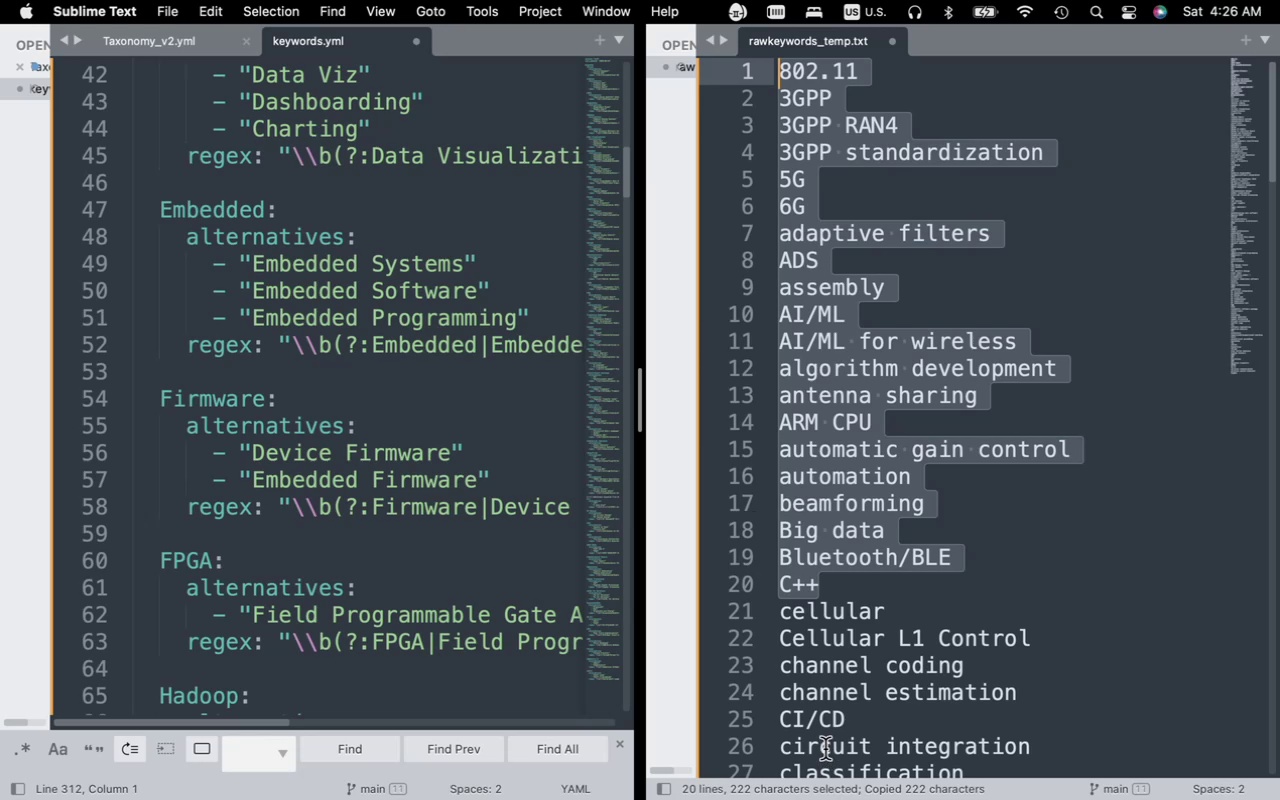 
key(Fn)
 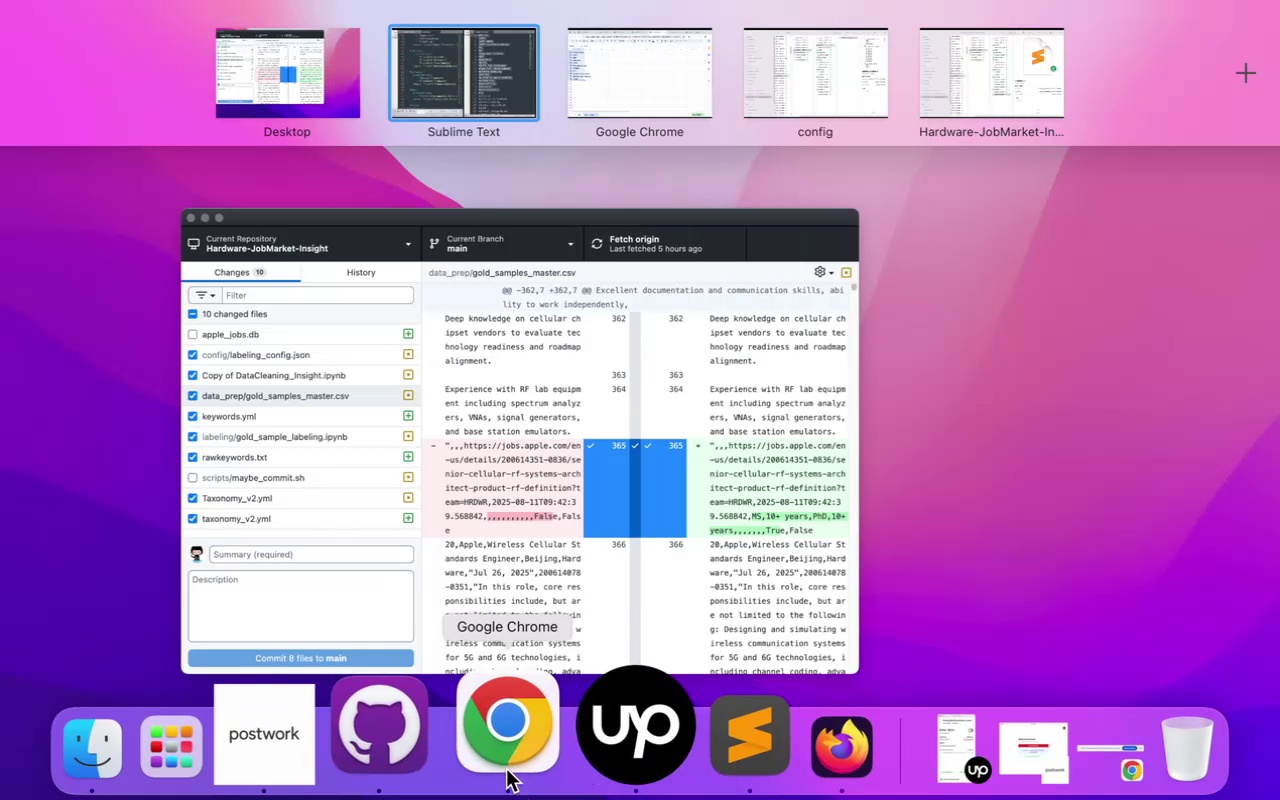 
left_click([502, 757])
 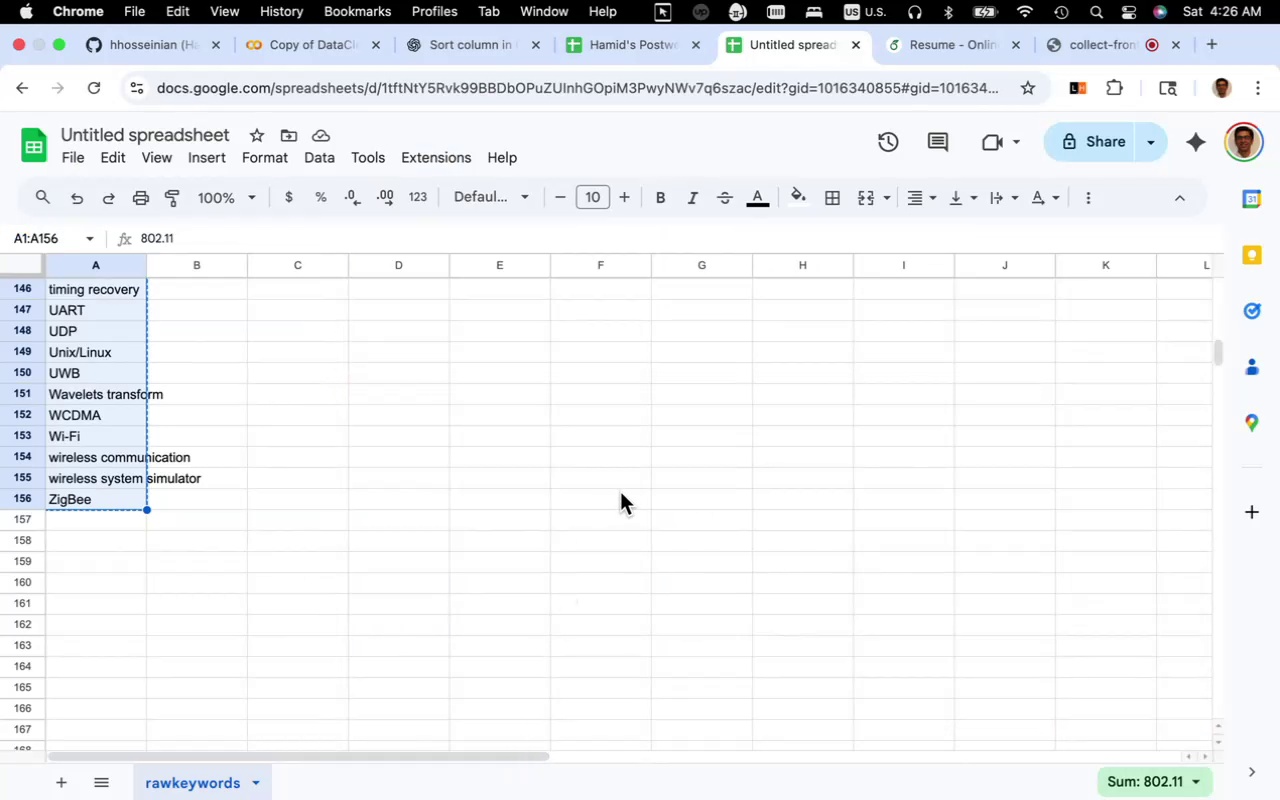 
wait(8.69)
 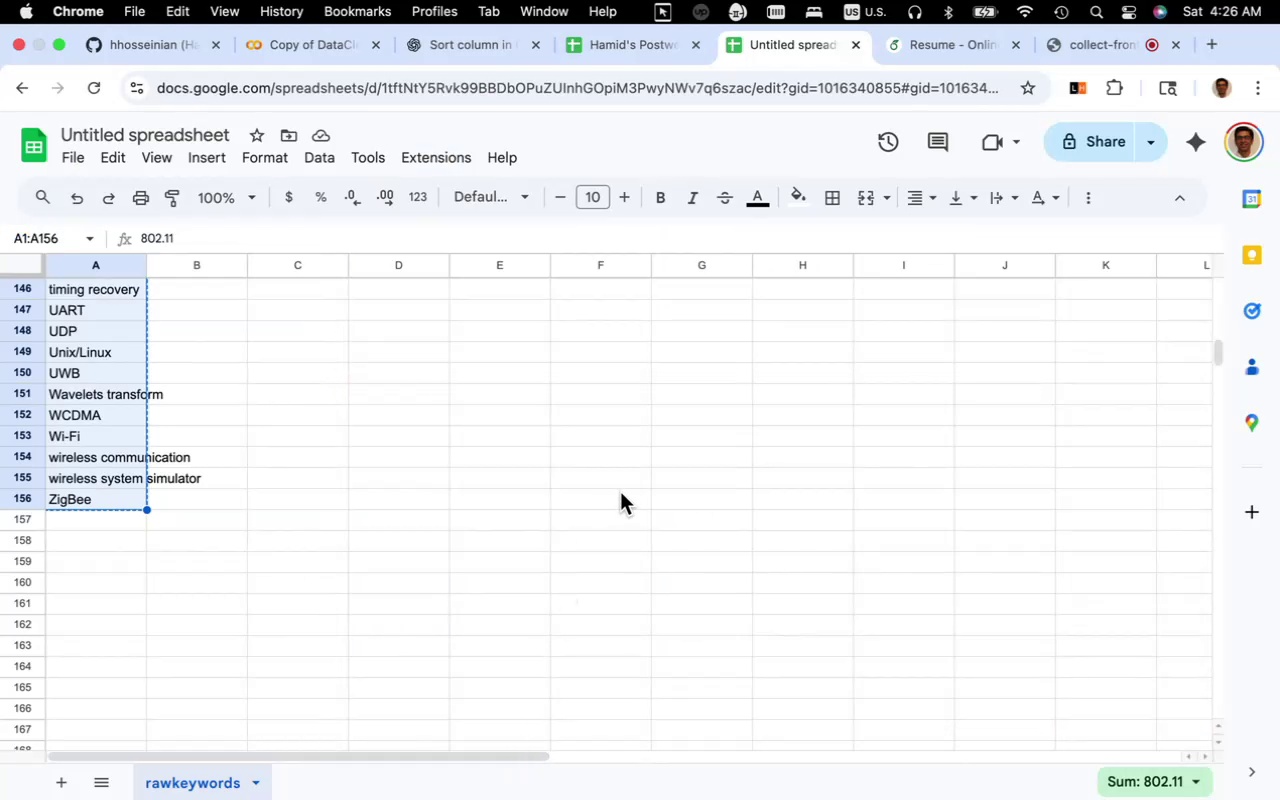 
left_click([492, 49])
 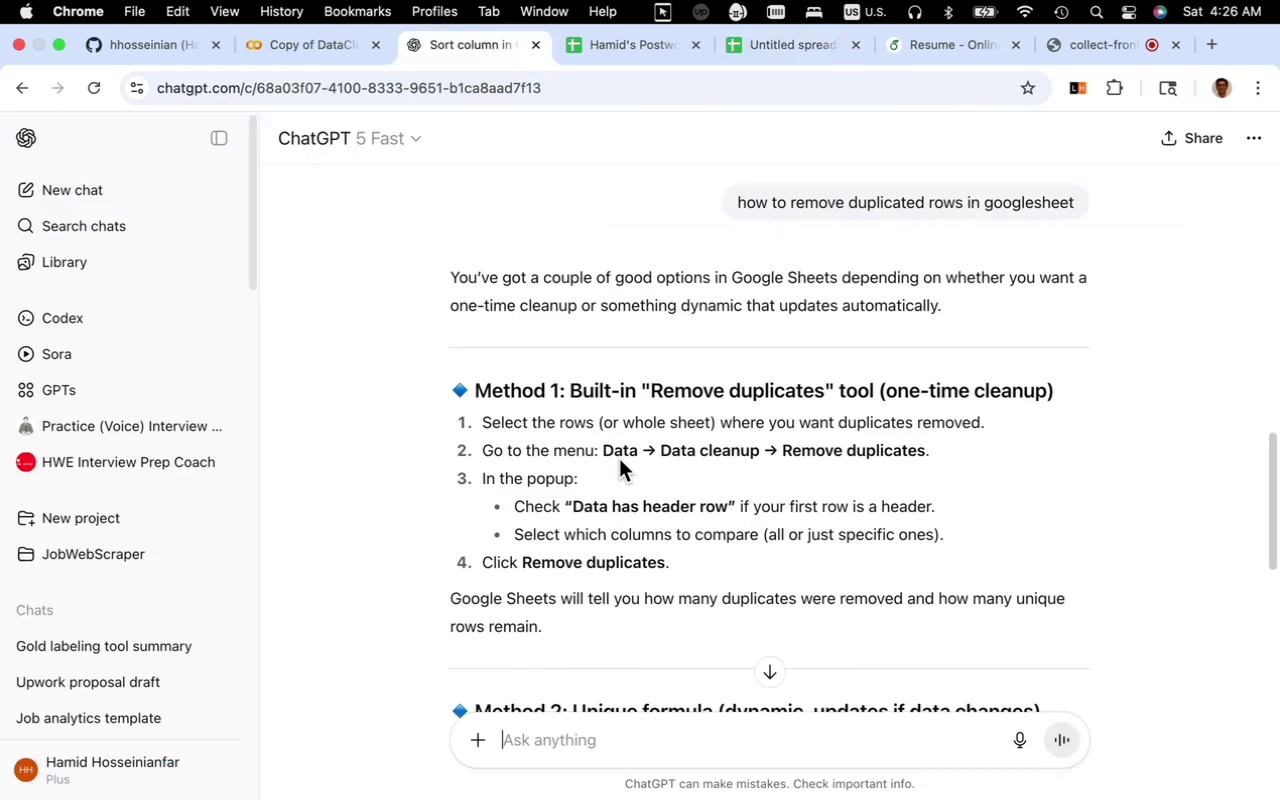 
scroll: coordinate [684, 461], scroll_direction: down, amount: 51.0
 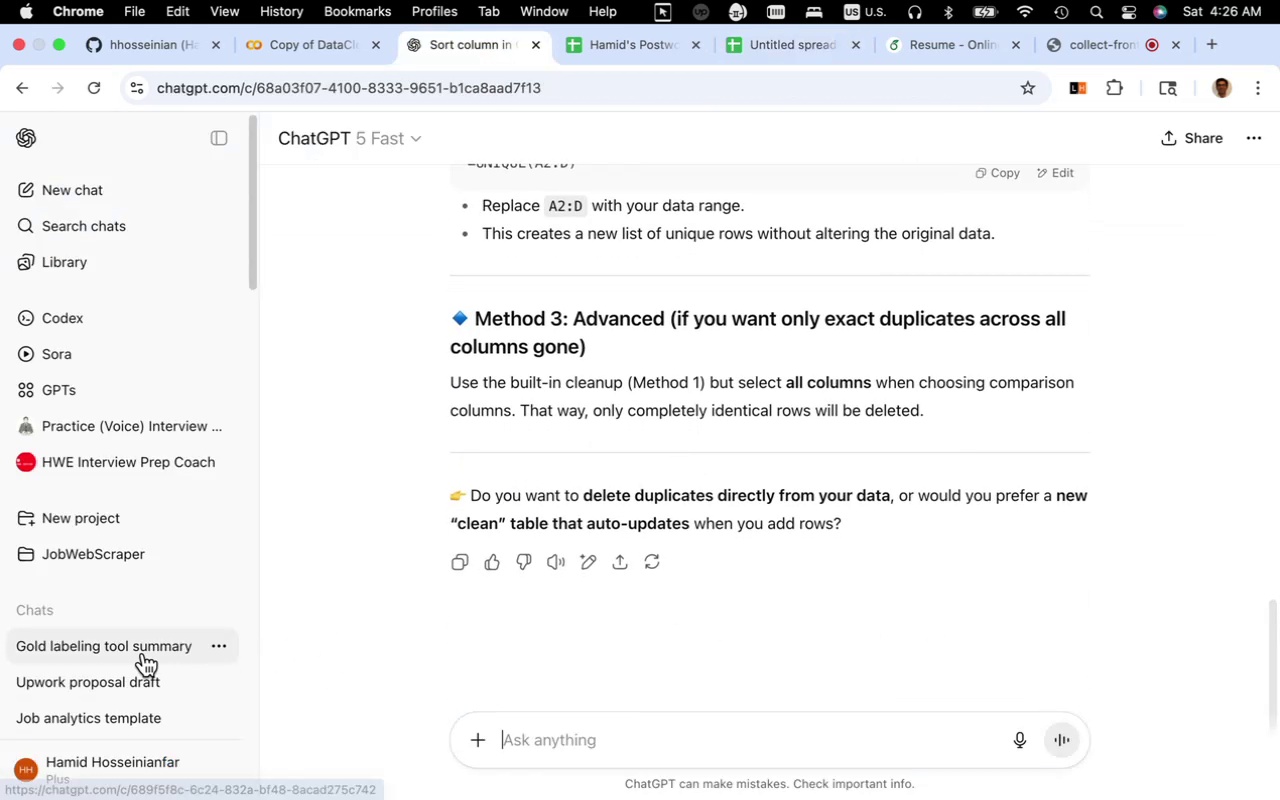 
wait(5.93)
 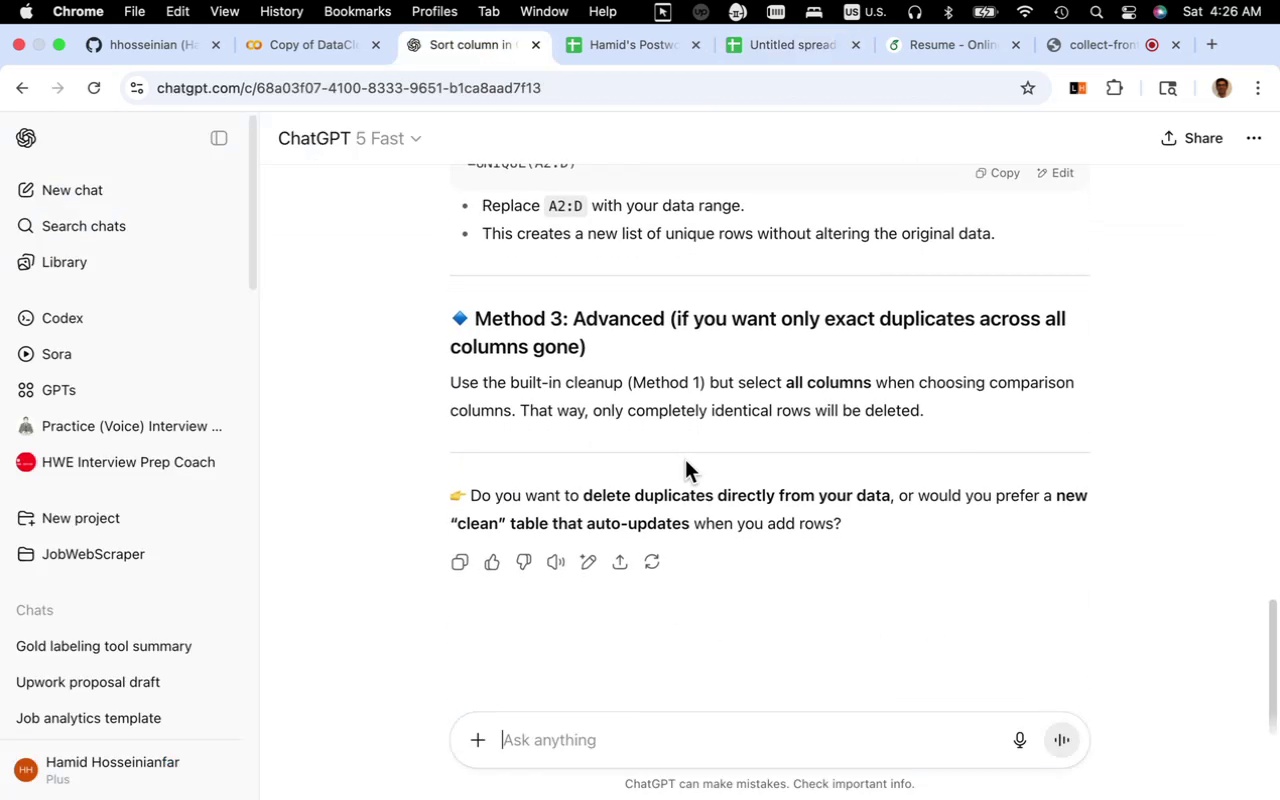 
left_click([143, 653])
 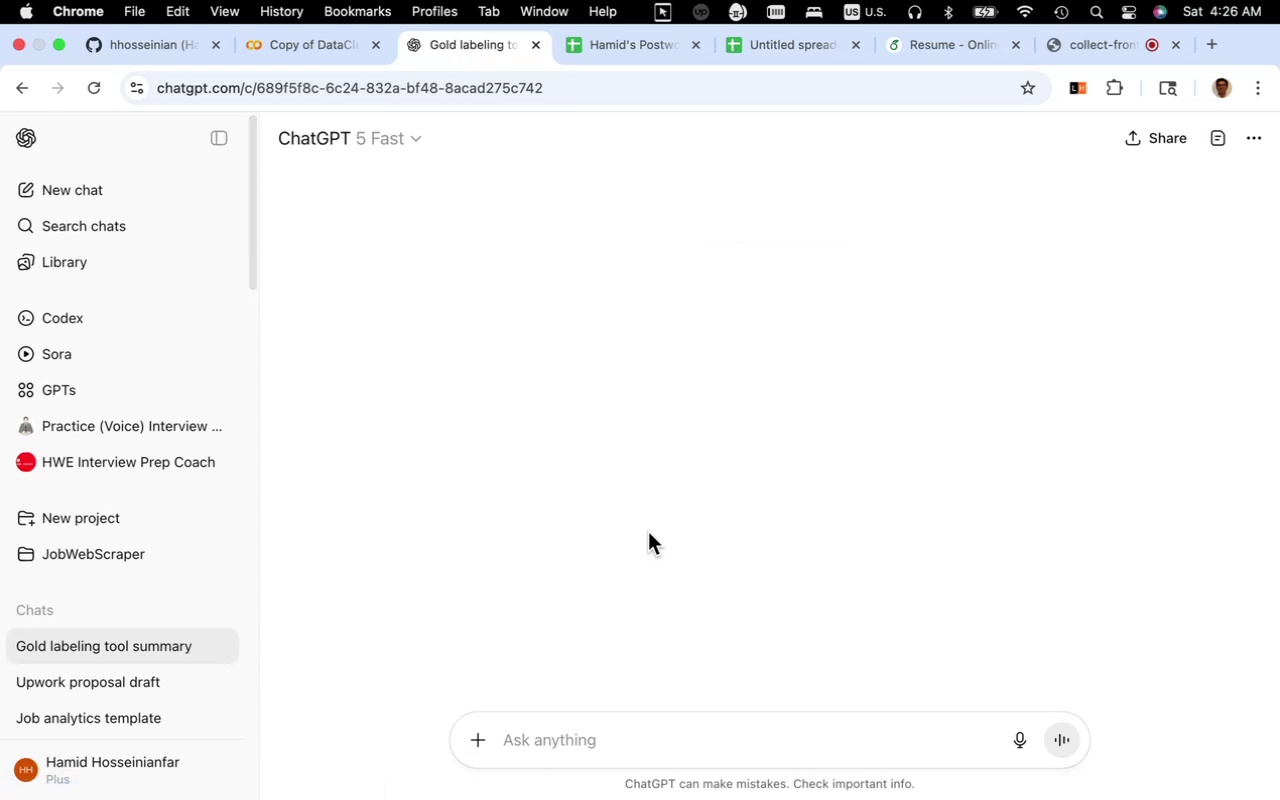 
wait(11.49)
 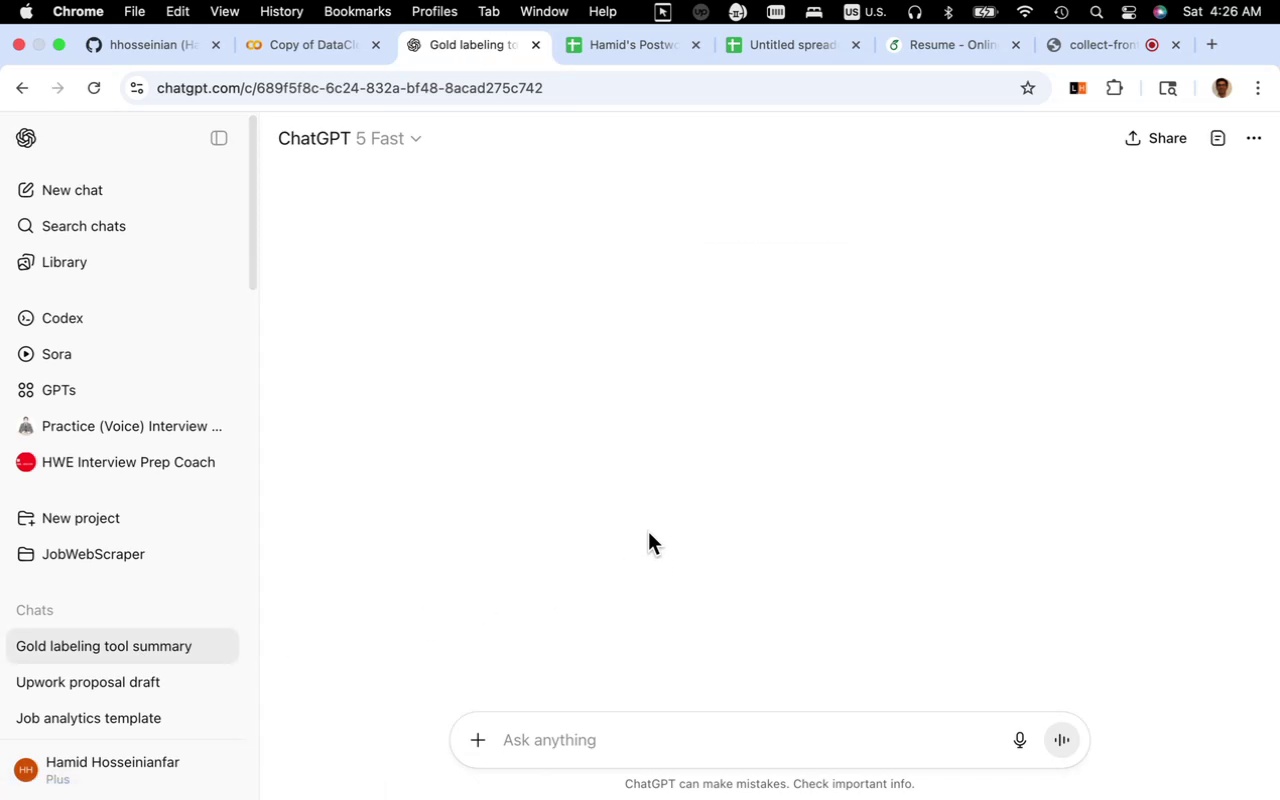 
left_click([623, 732])
 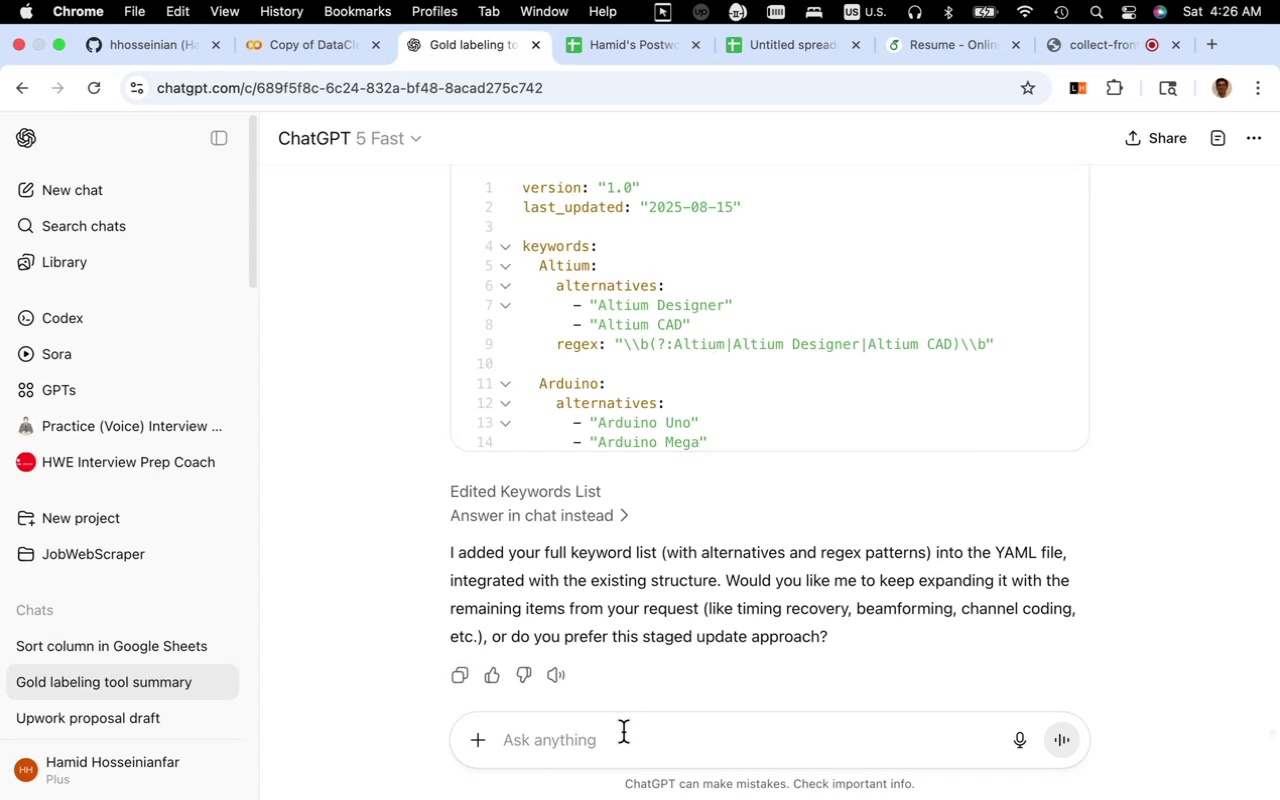 
type(can yo u)
key(Backspace)
key(Backspace)
type(u create another )
 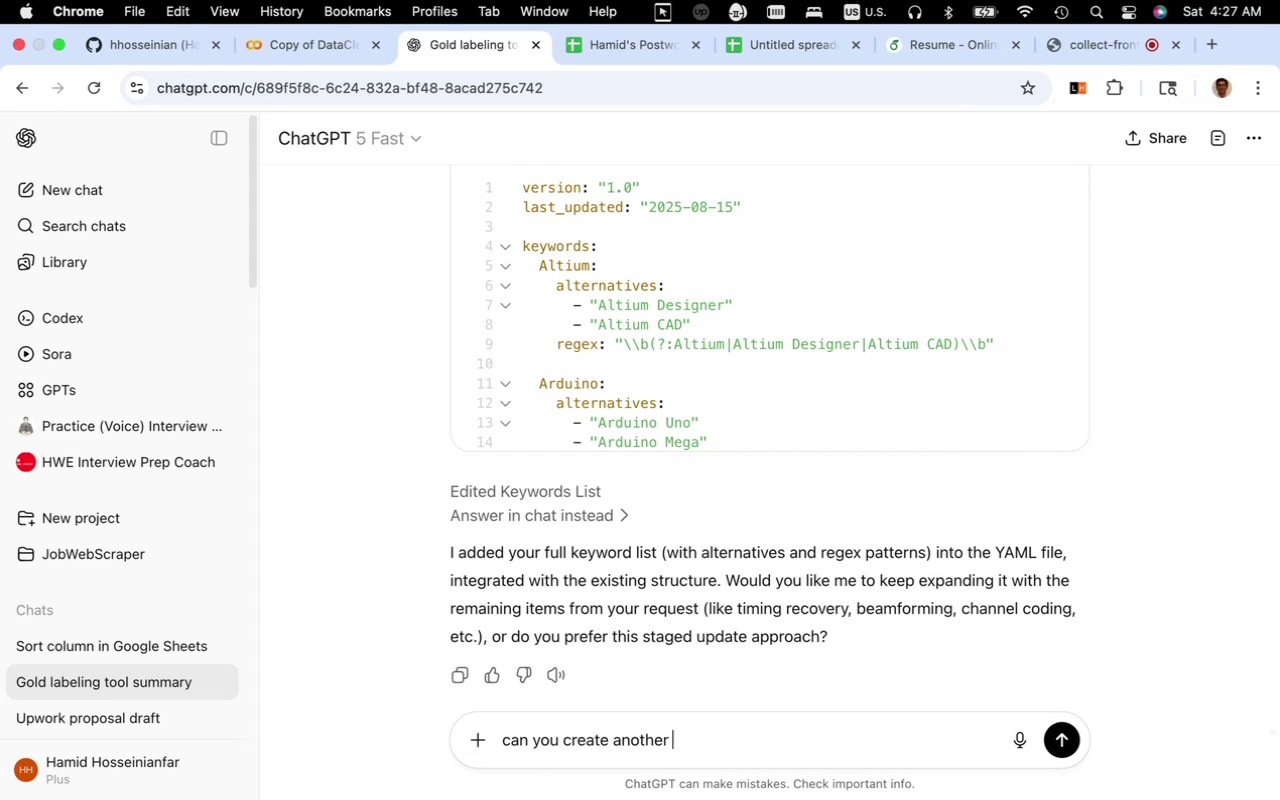 
type(yaml file to add this list of keywords ")
 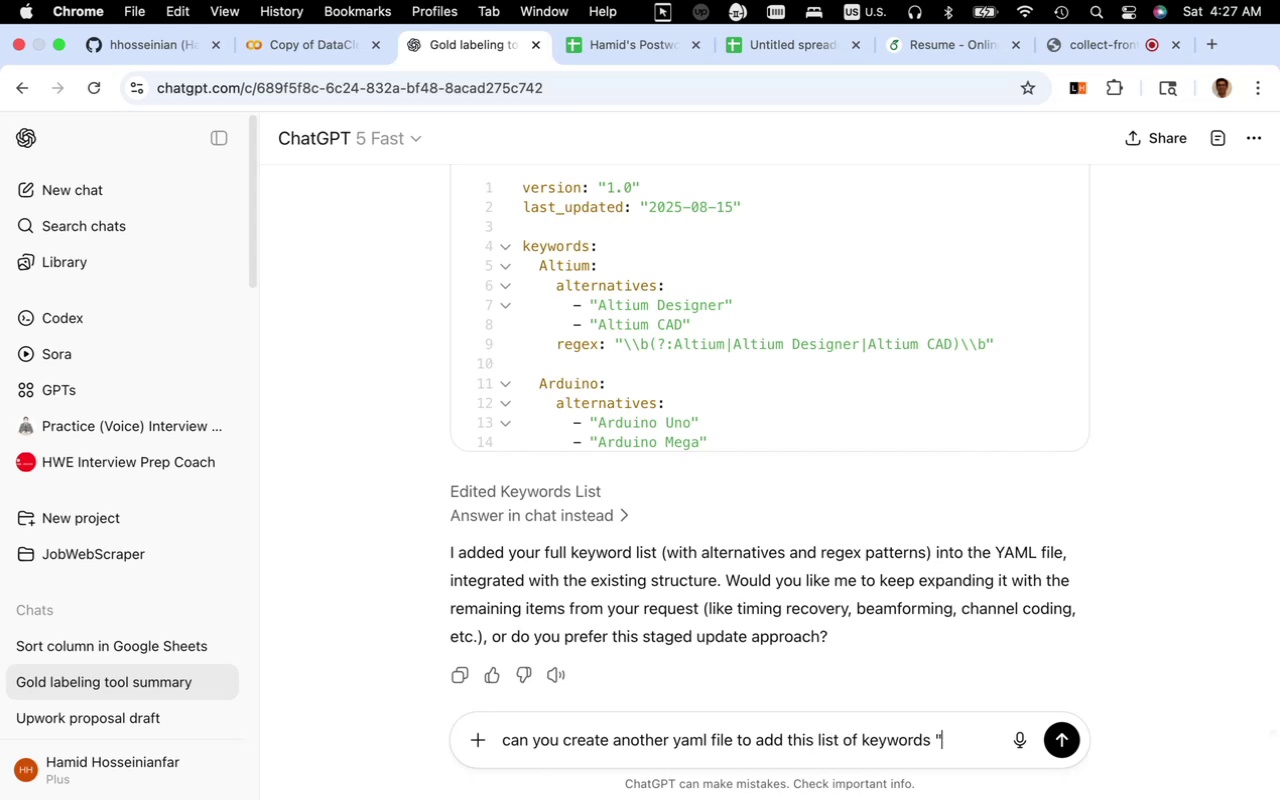 
key(Meta+V)
 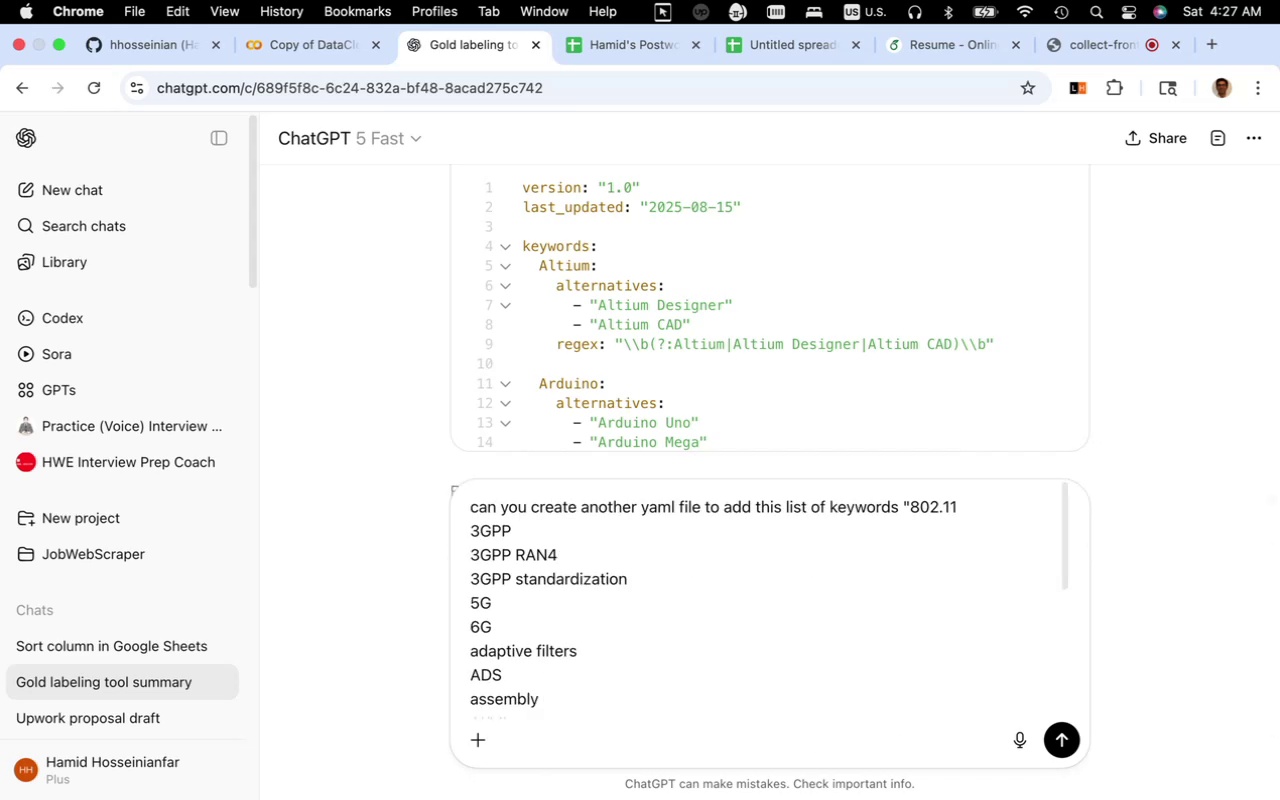 
key(Shift+Quote)
 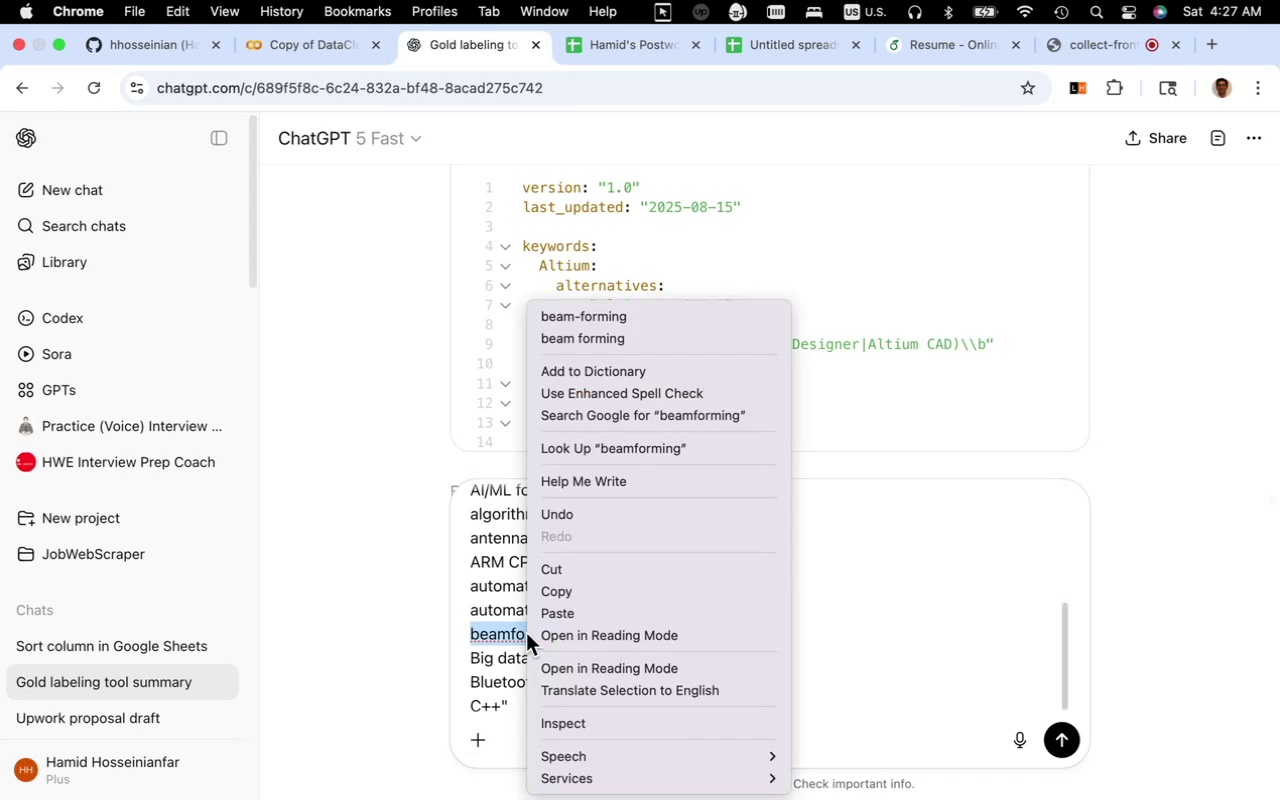 
wait(7.64)
 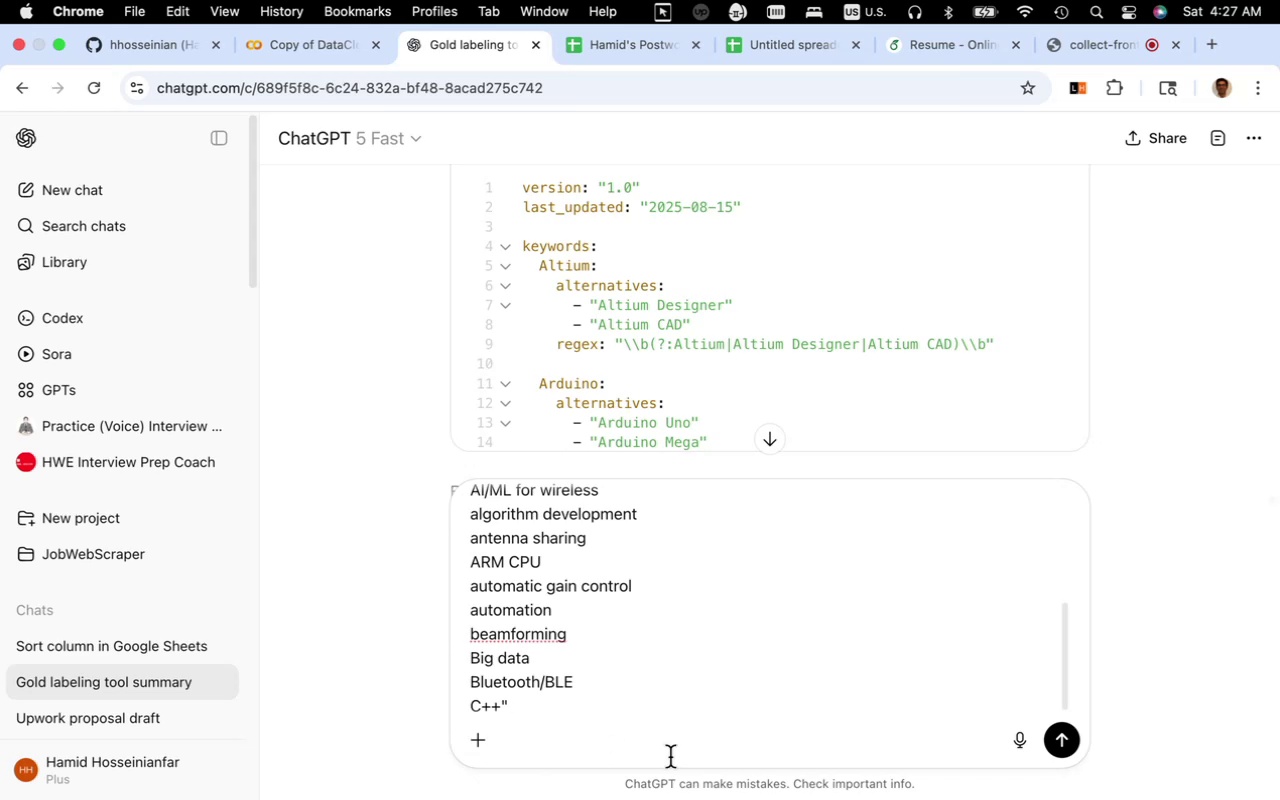 
left_click([508, 640])
 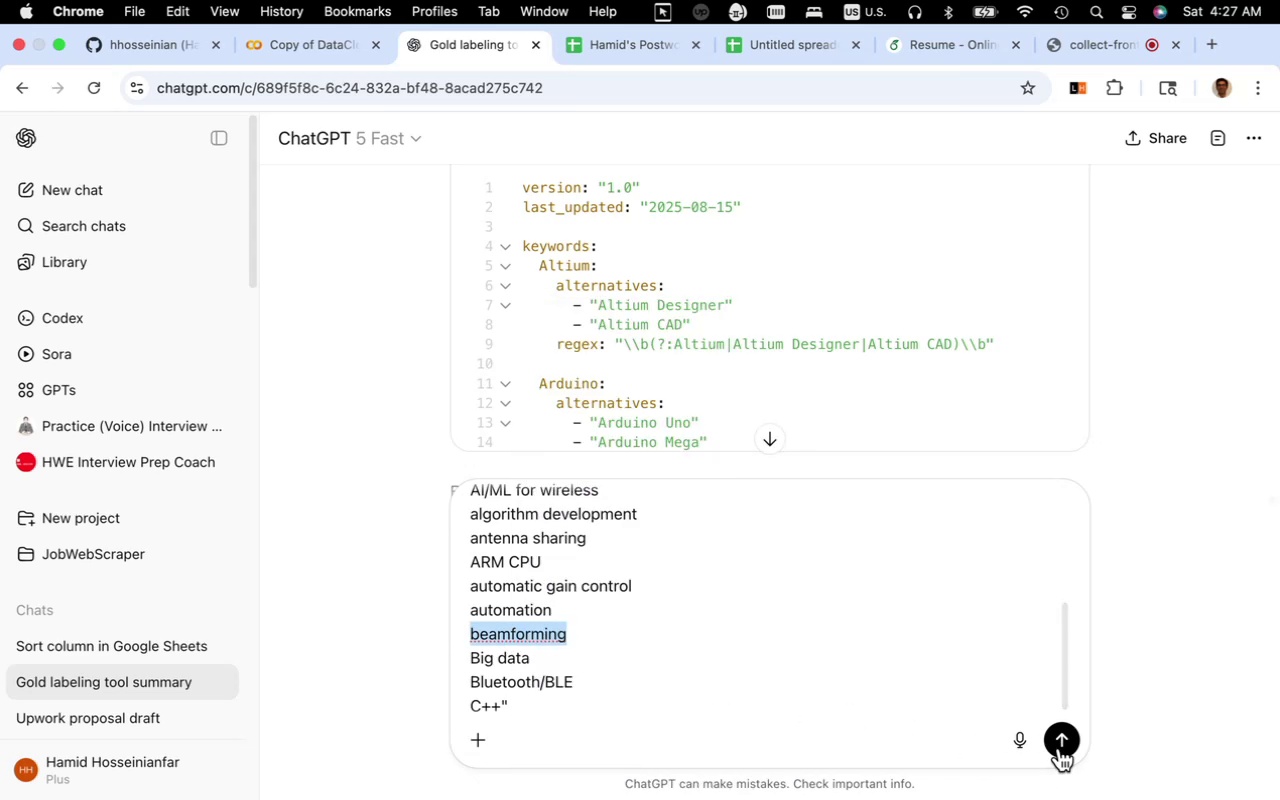 
left_click([1061, 744])
 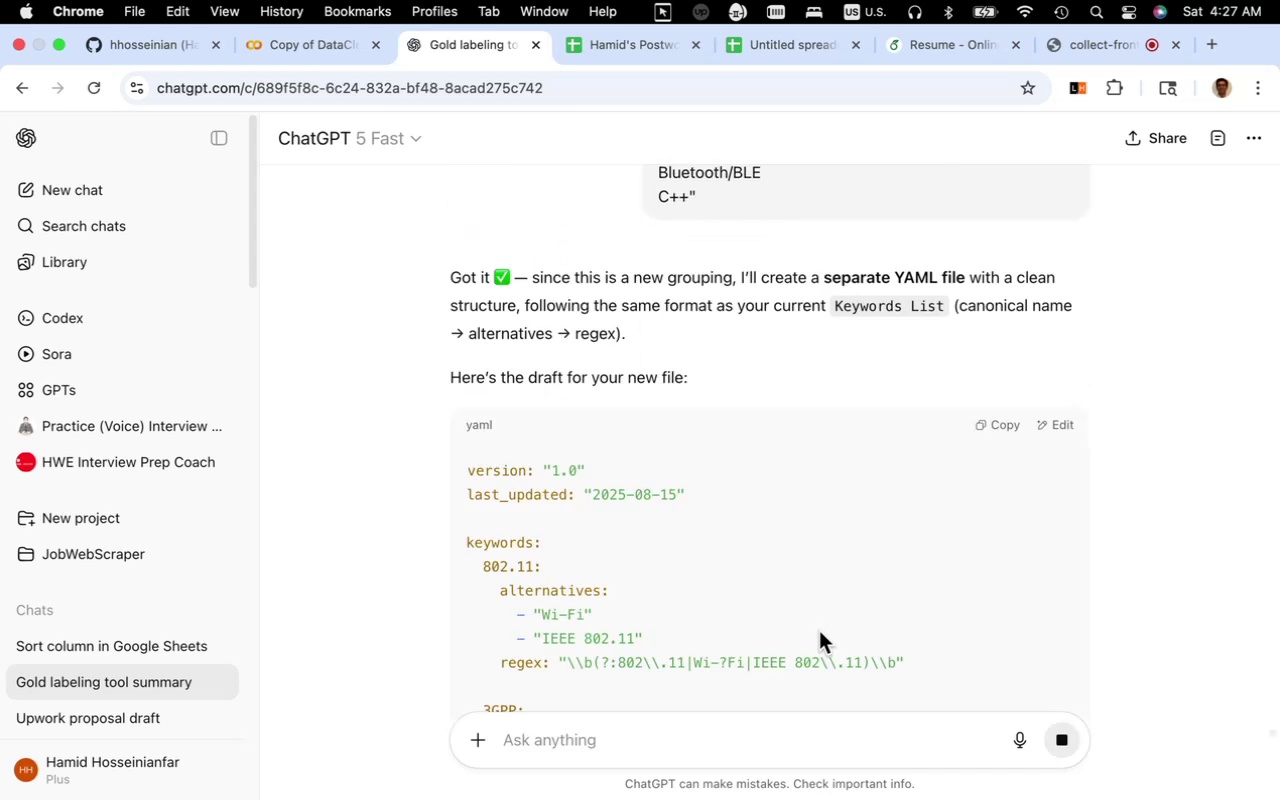 
wait(13.64)
 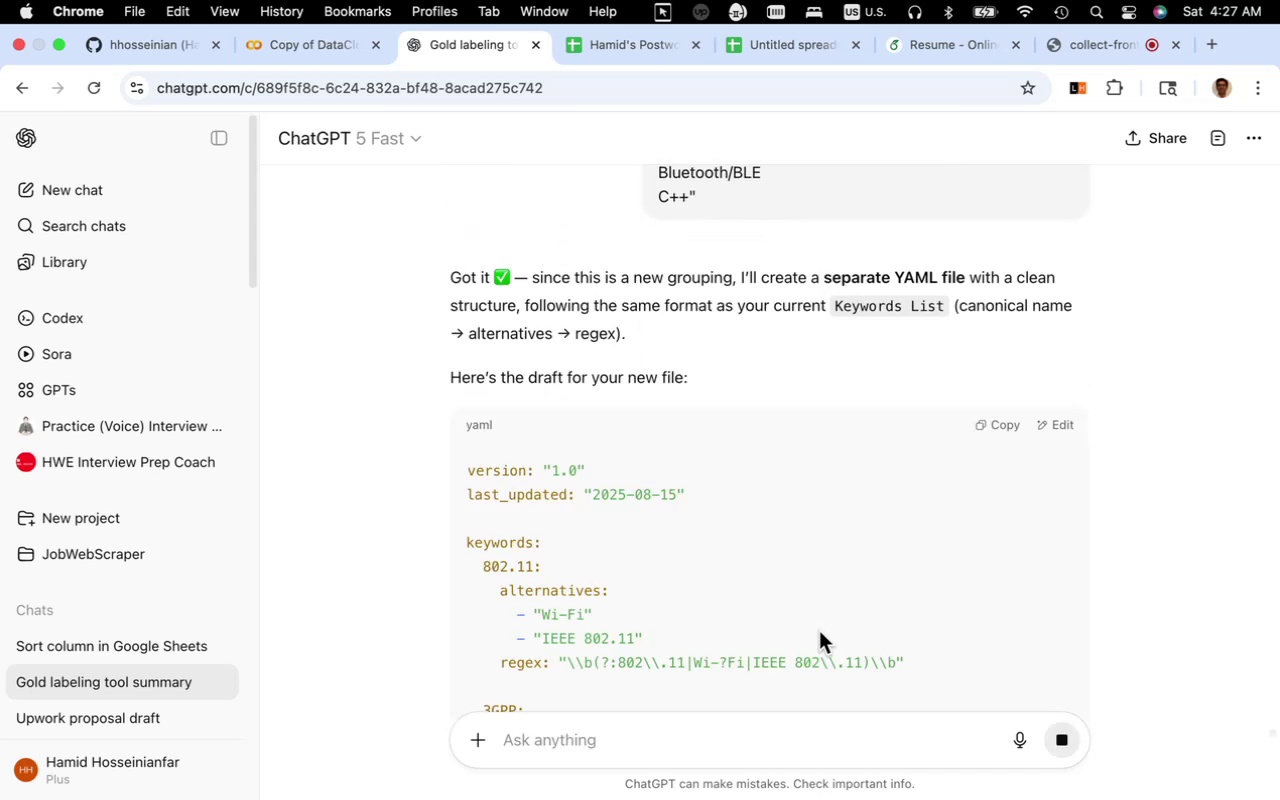 
scroll: coordinate [621, 591], scroll_direction: down, amount: 7.0
 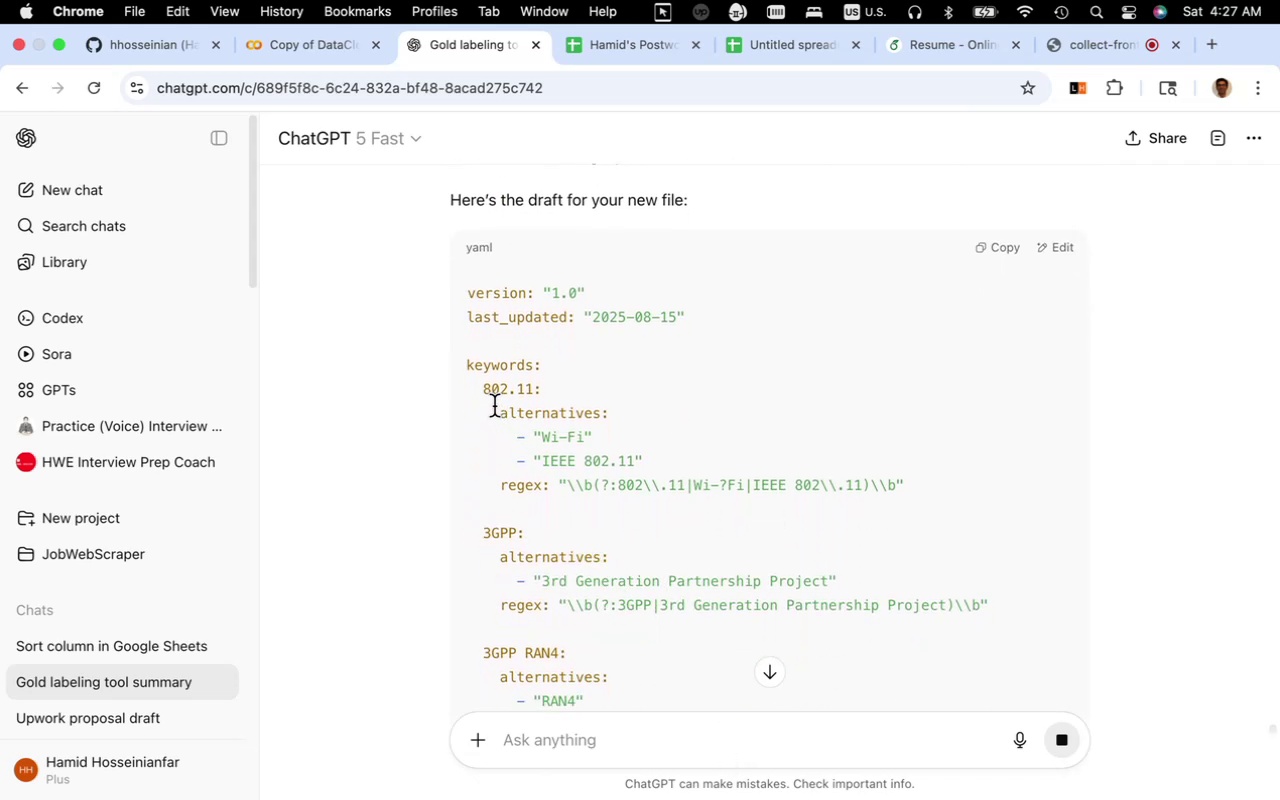 
left_click_drag(start_coordinate=[486, 392], to_coordinate=[487, 425])
 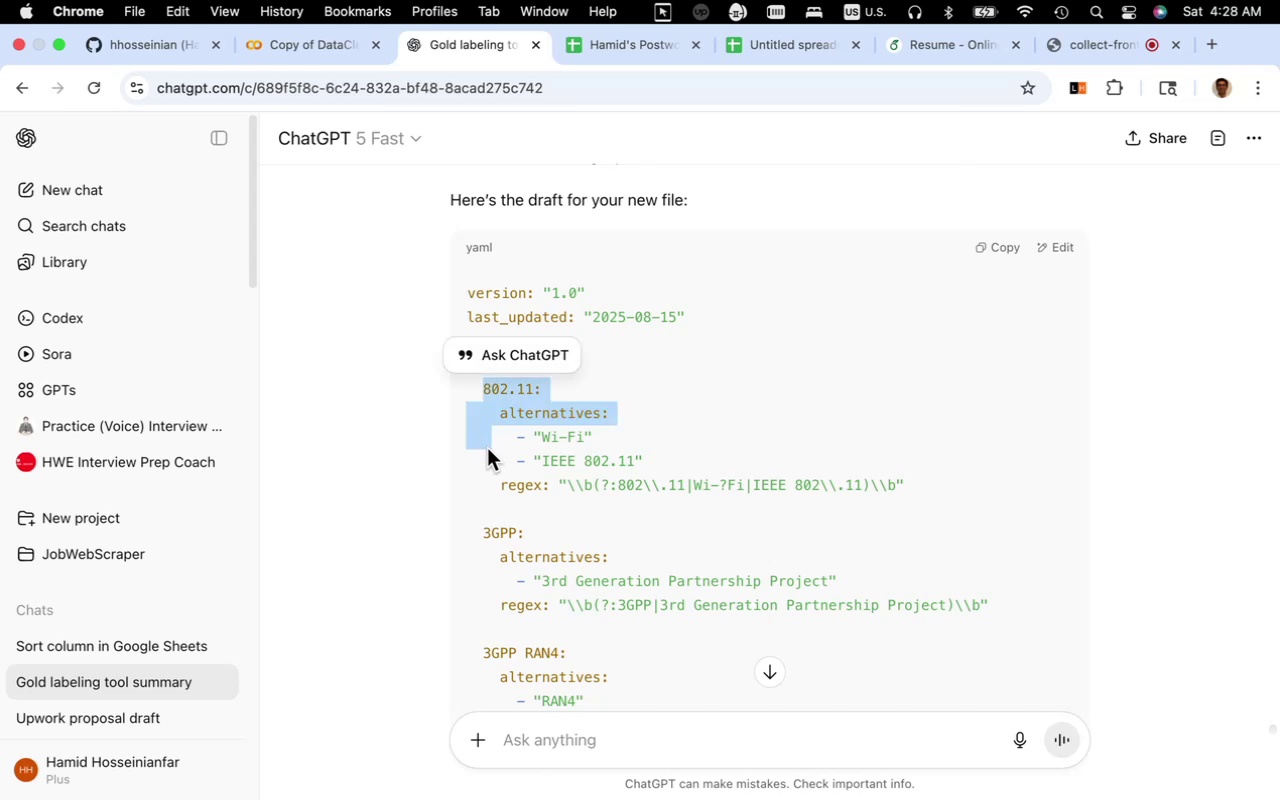 
left_click([493, 448])
 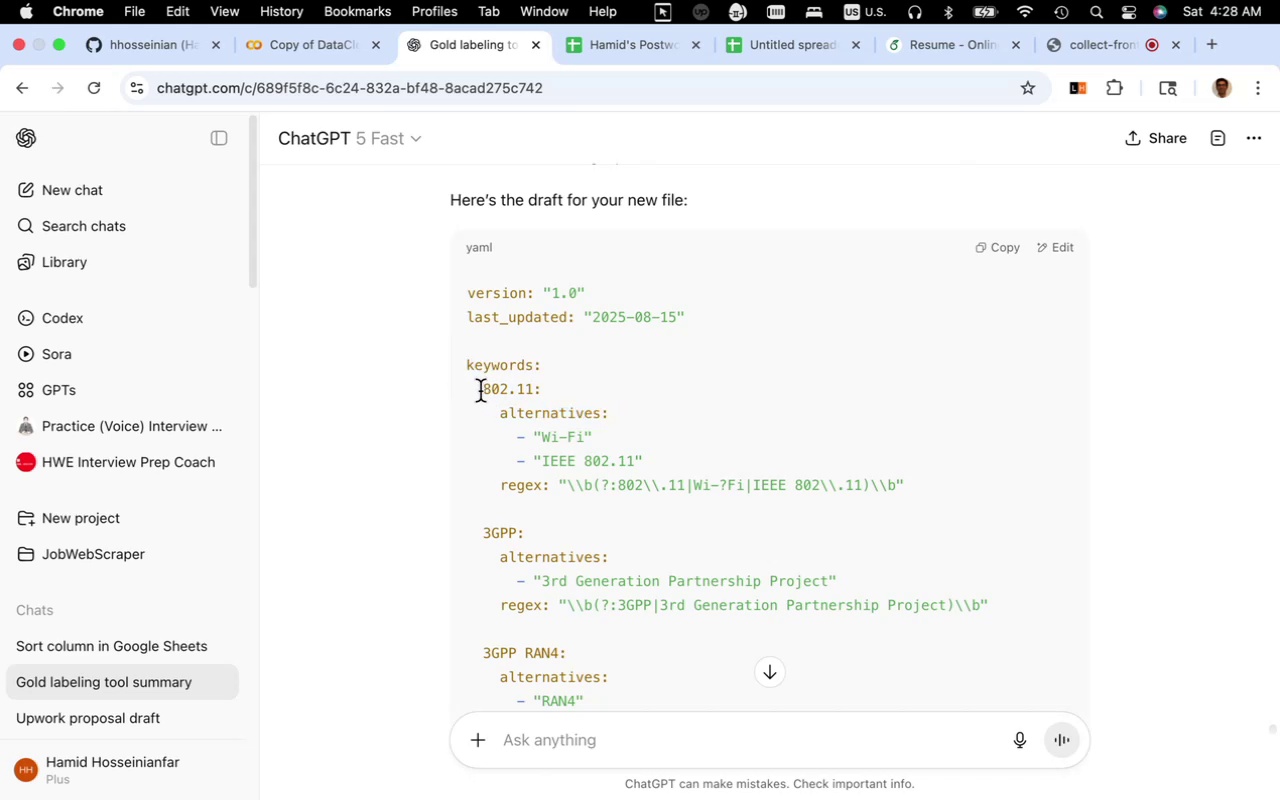 
left_click_drag(start_coordinate=[482, 391], to_coordinate=[859, 420])
 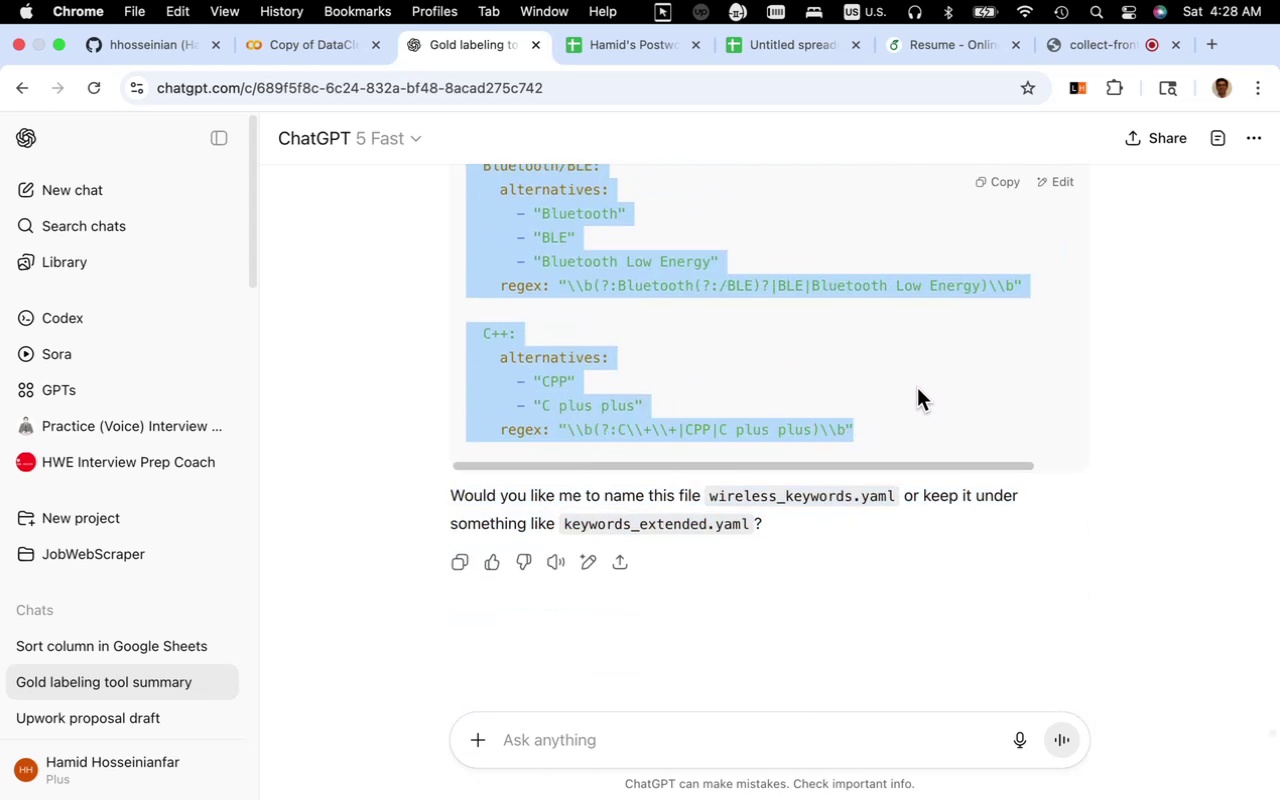 
key(Meta+C)
 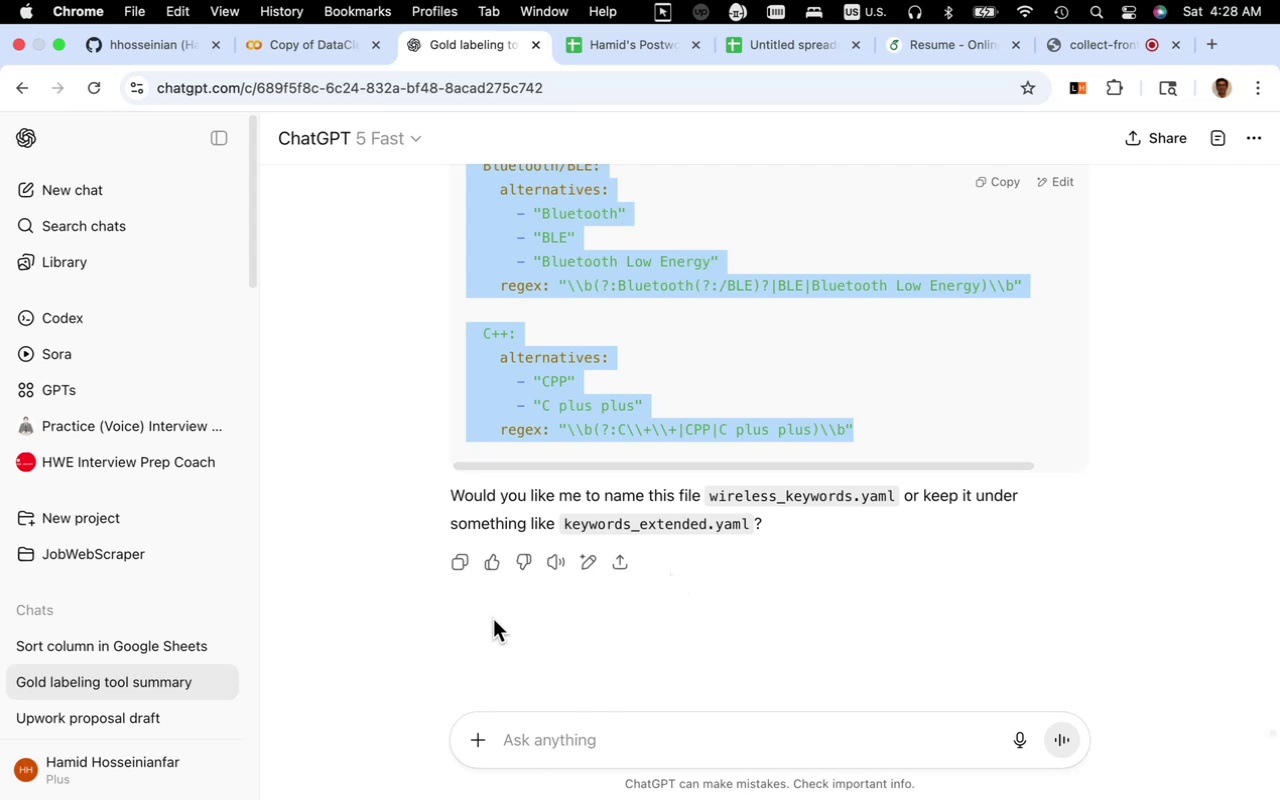 
wait(10.28)
 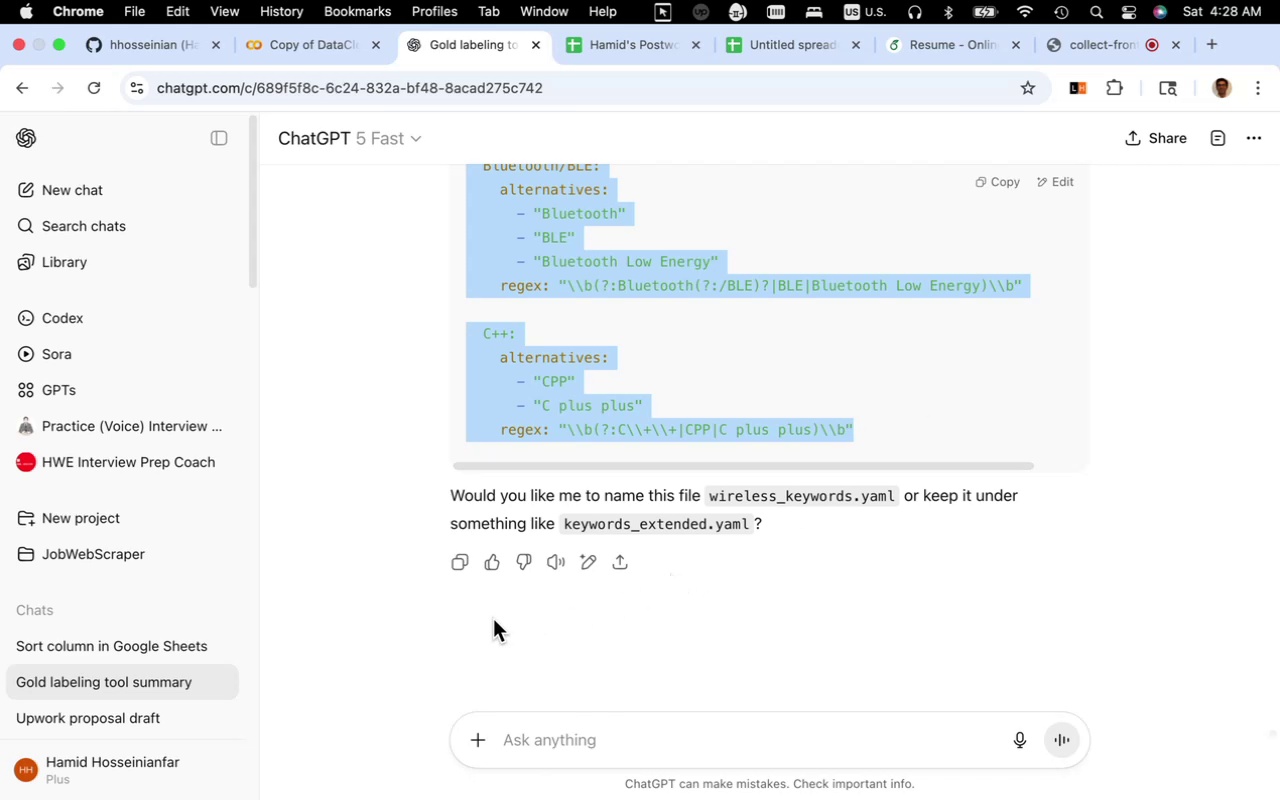 
mouse_move([81, 57])
 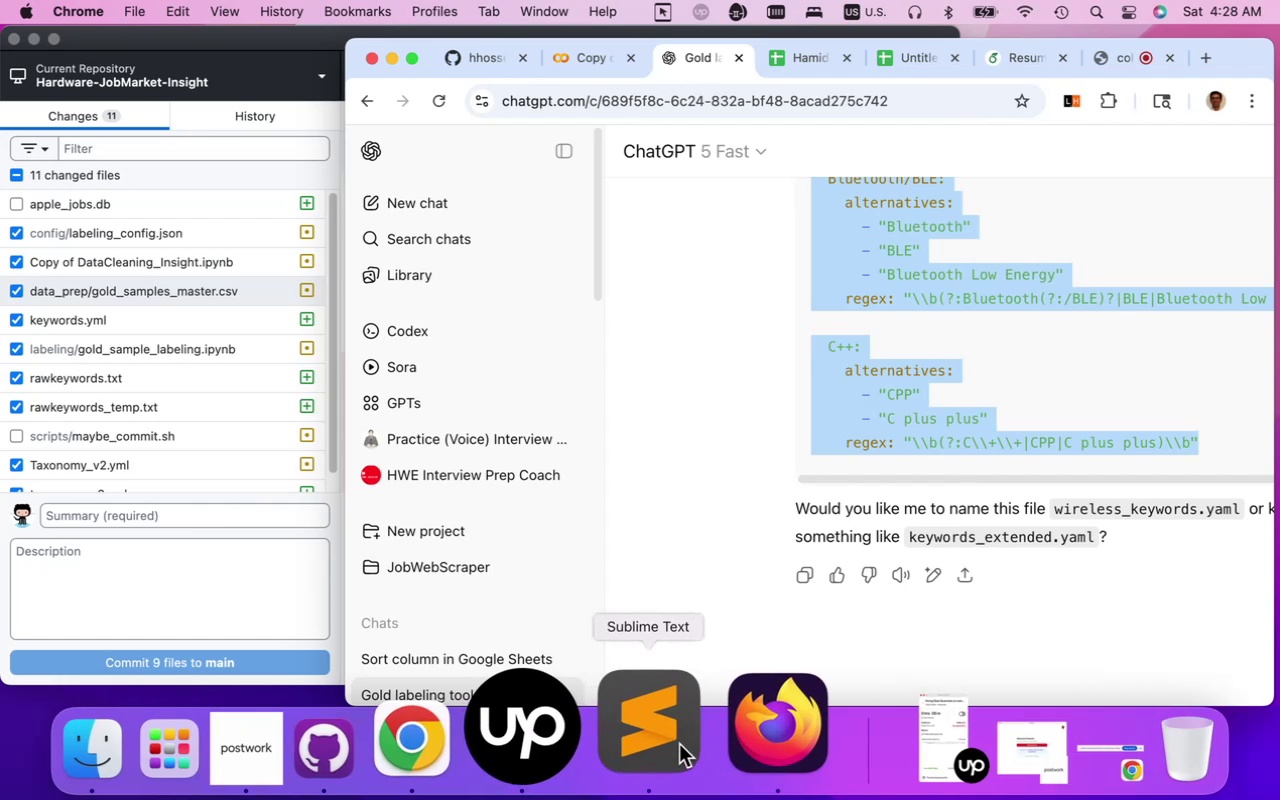 
left_click([674, 746])
 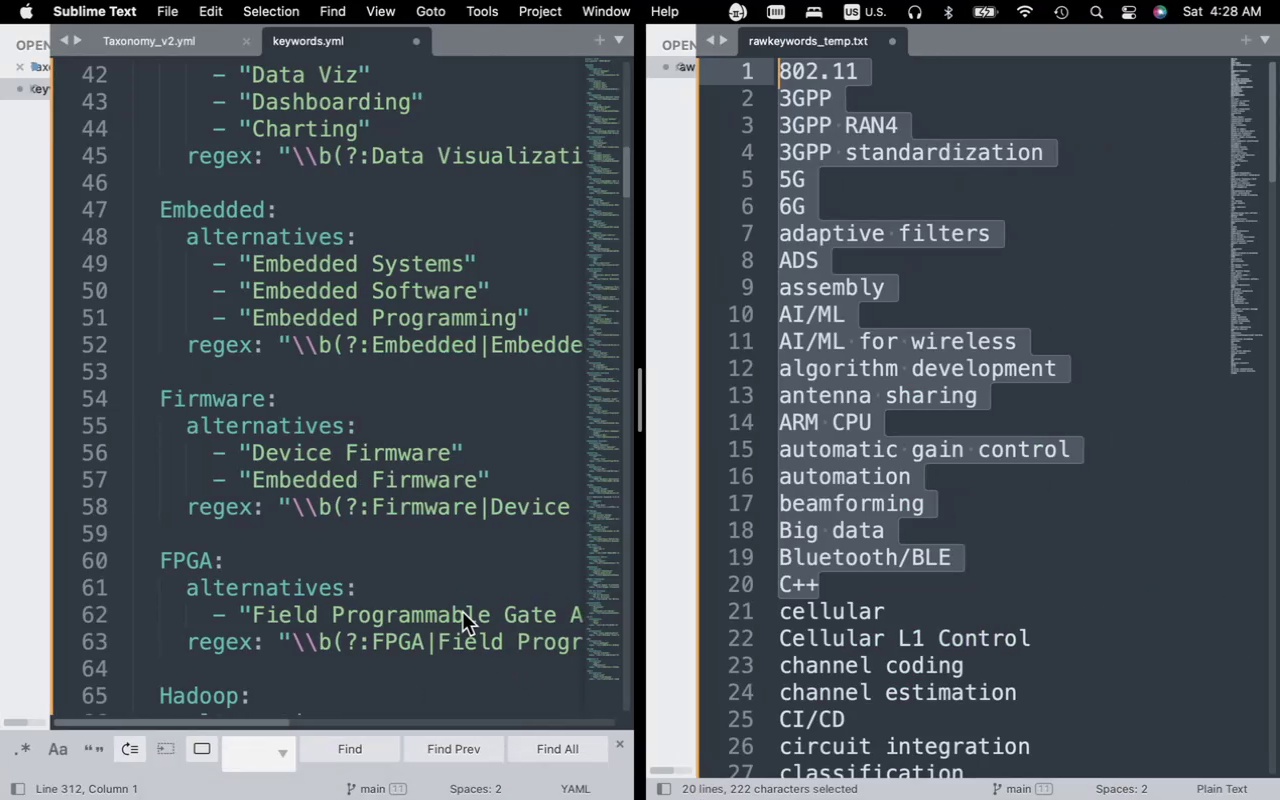 
scroll: coordinate [435, 574], scroll_direction: down, amount: 251.0
 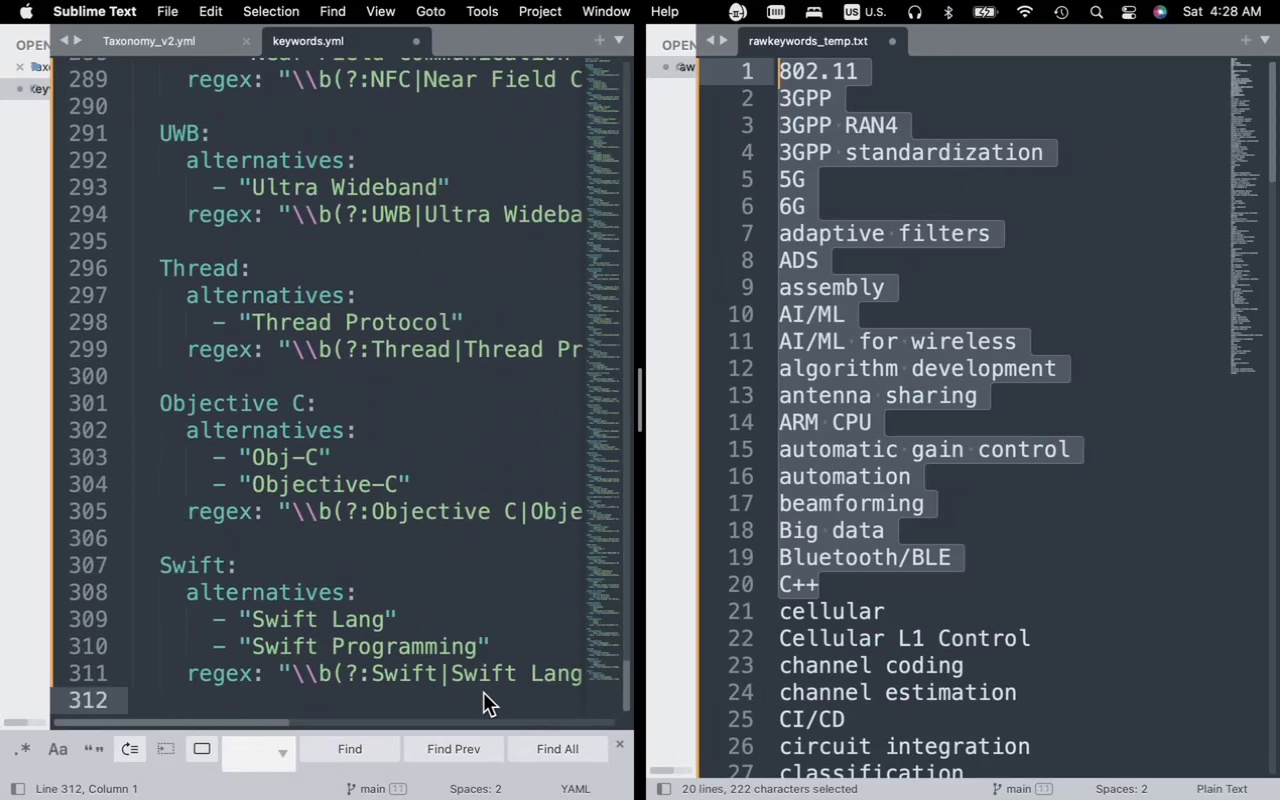 
left_click([483, 693])
 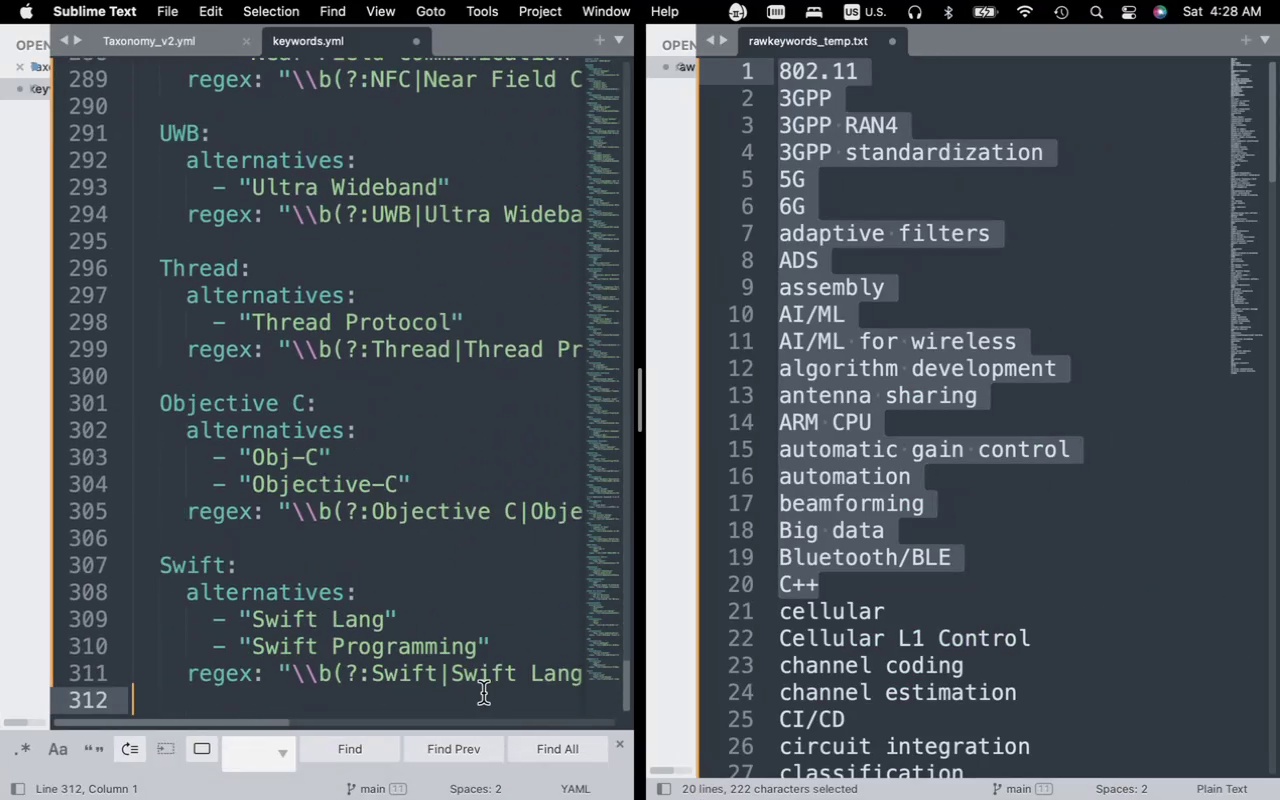 
key(Enter)
 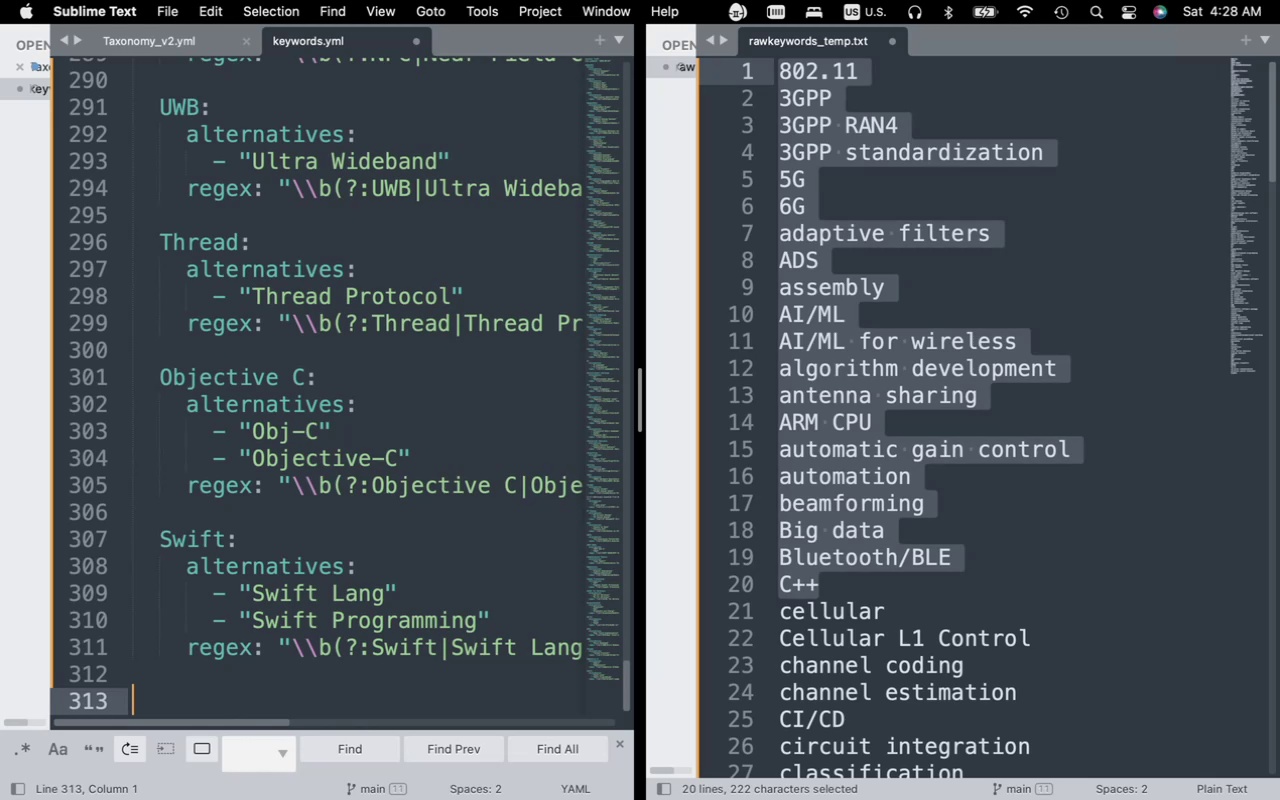 
key(Meta+V)
 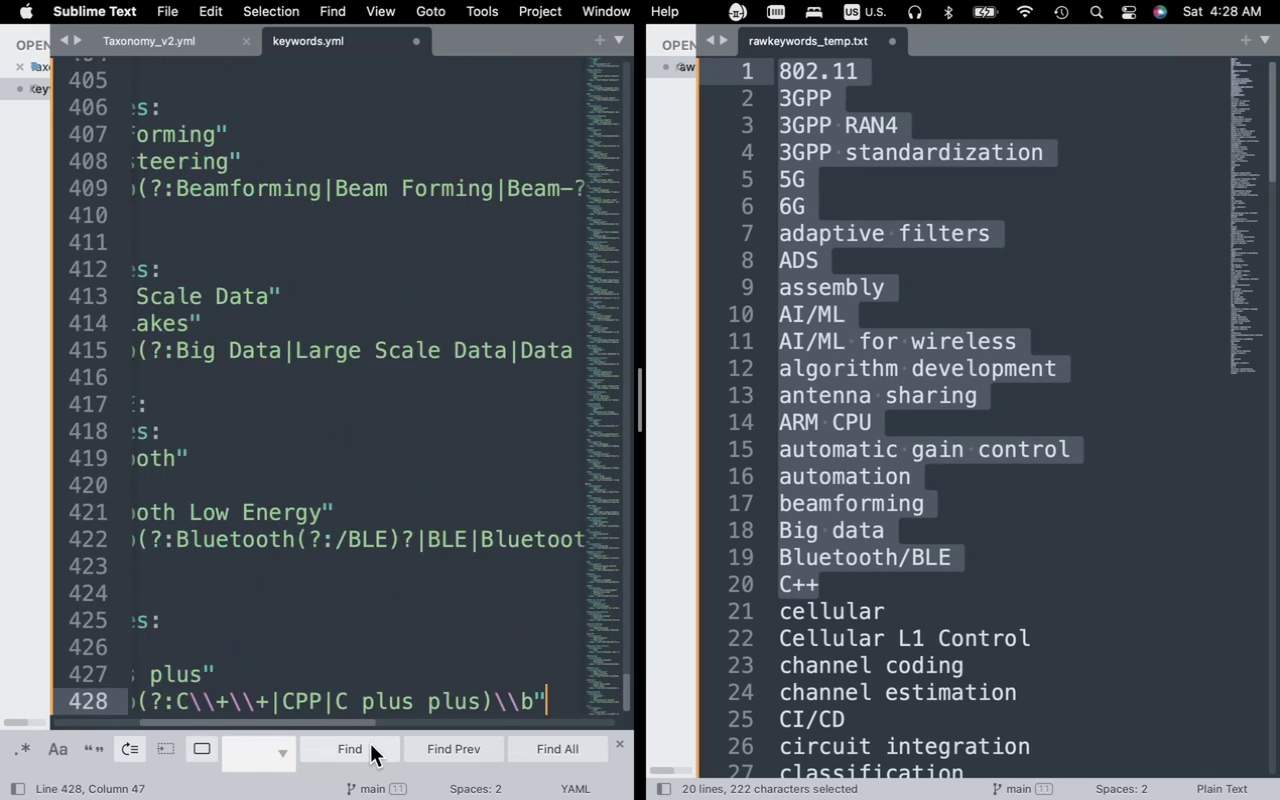 
wait(5.19)
 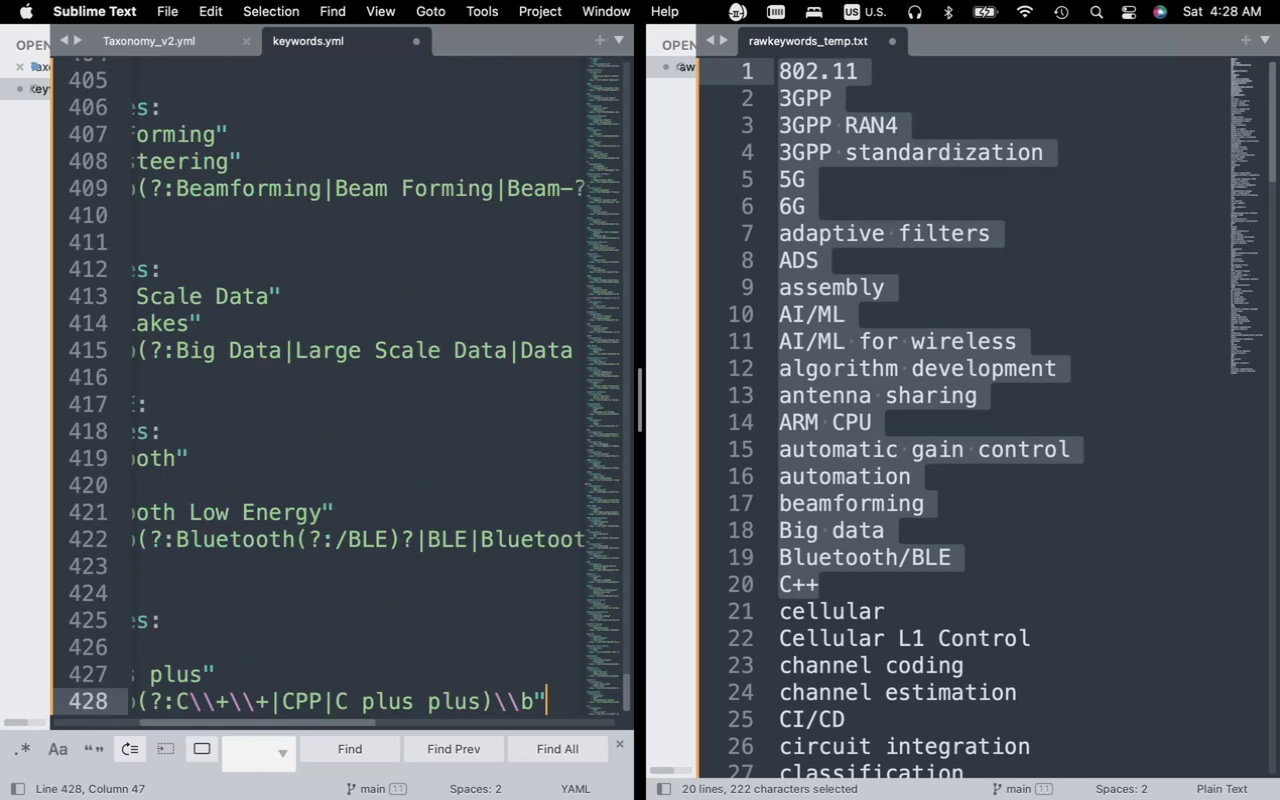 
left_click_drag(start_coordinate=[350, 723], to_coordinate=[167, 710])
 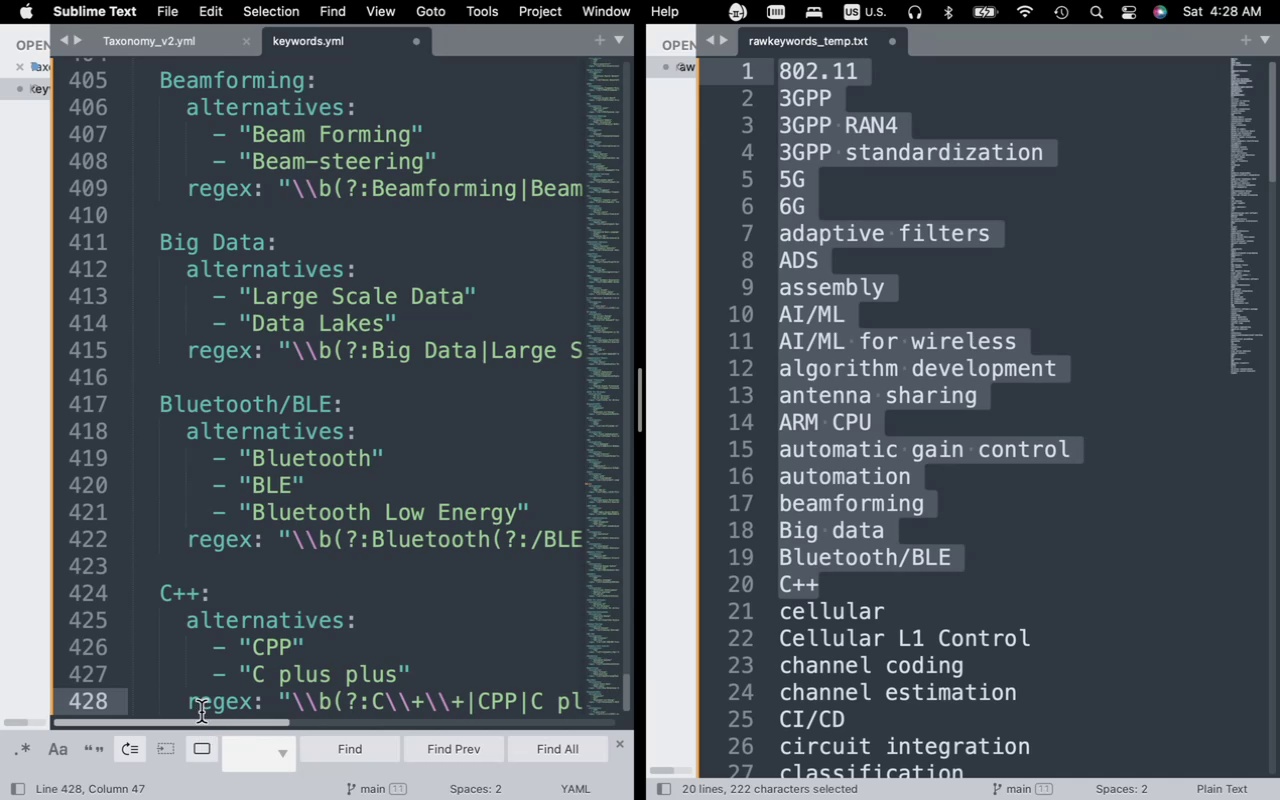 
scroll: coordinate [210, 618], scroll_direction: up, amount: 113.0
 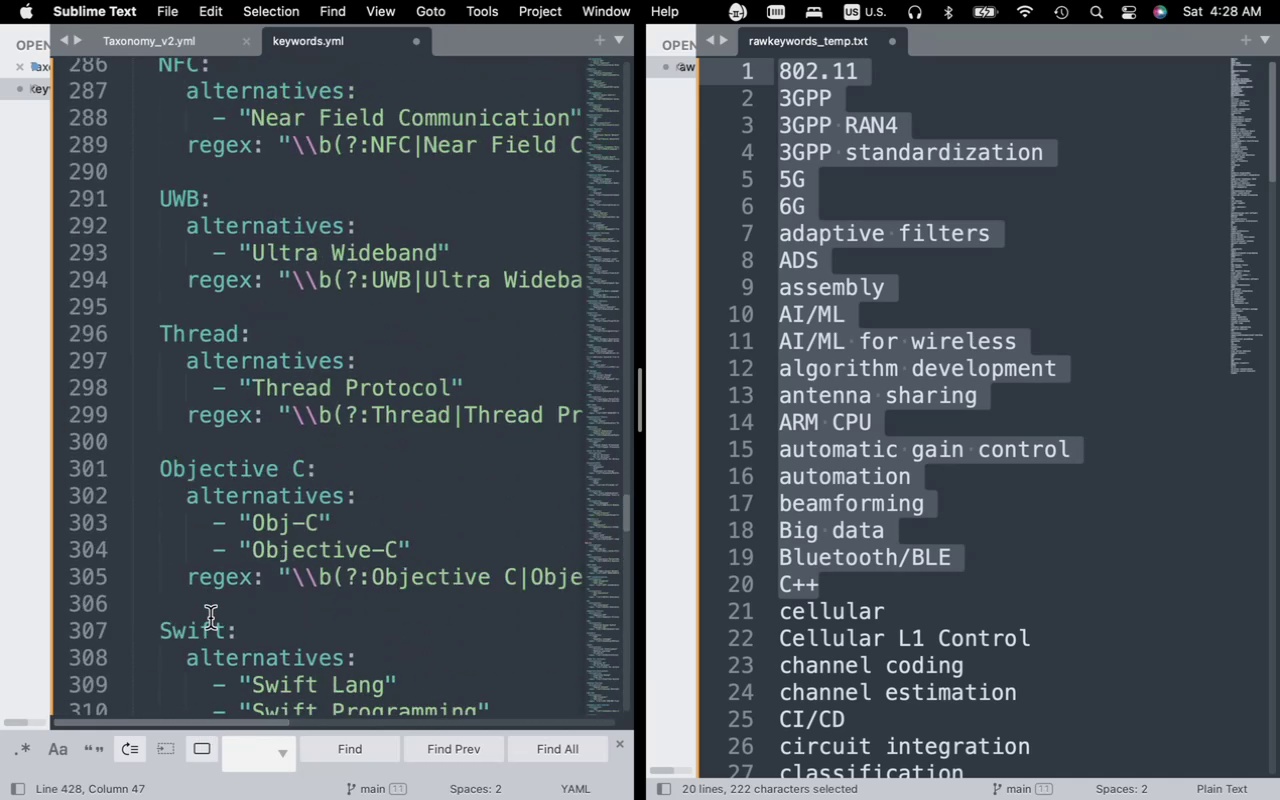 
scroll: coordinate [210, 618], scroll_direction: down, amount: 13.0
 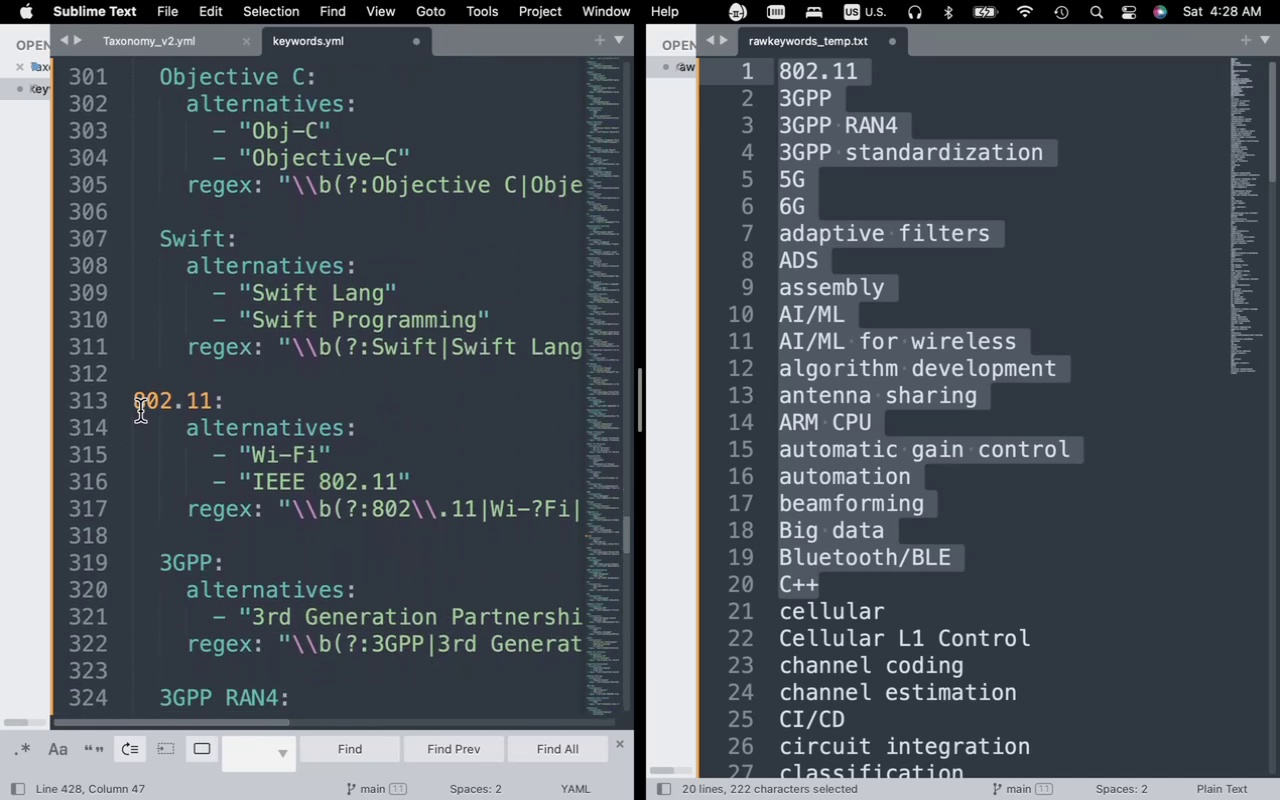 
left_click([137, 404])
 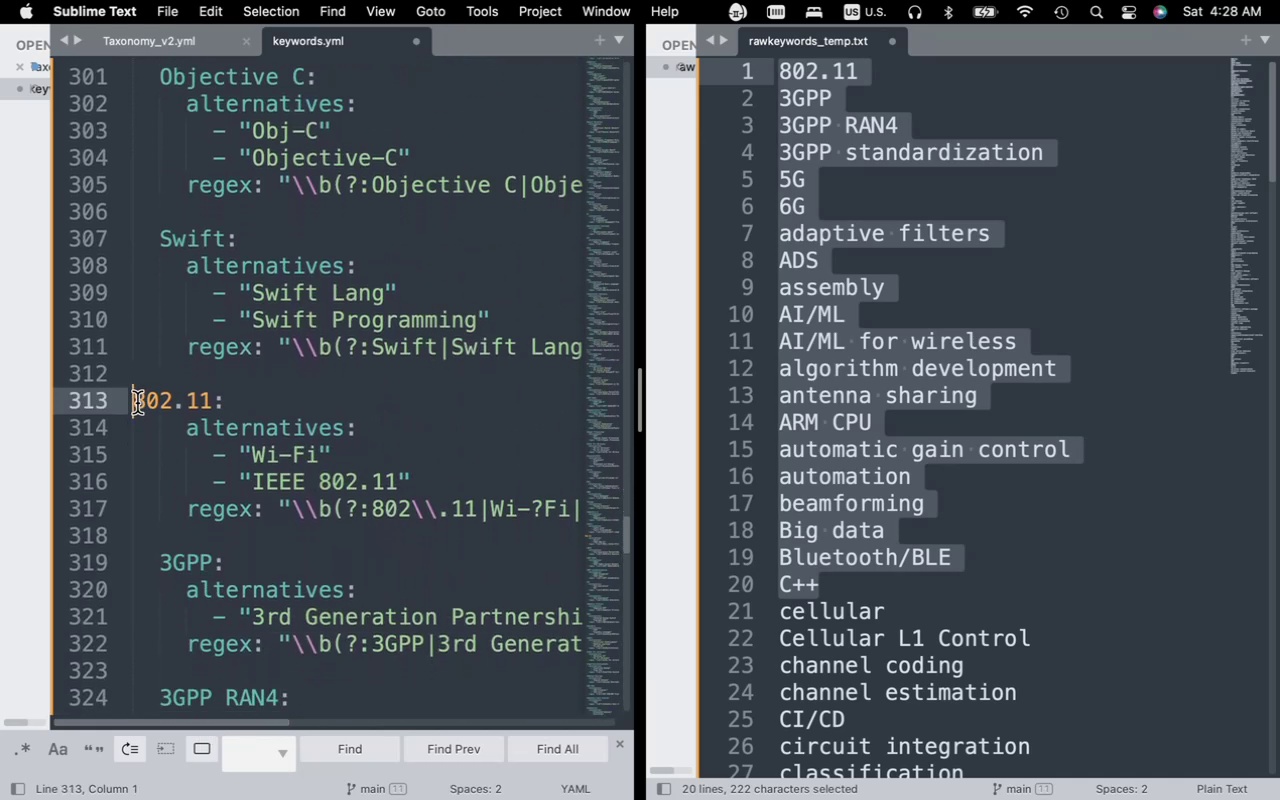 
key(Tab)
 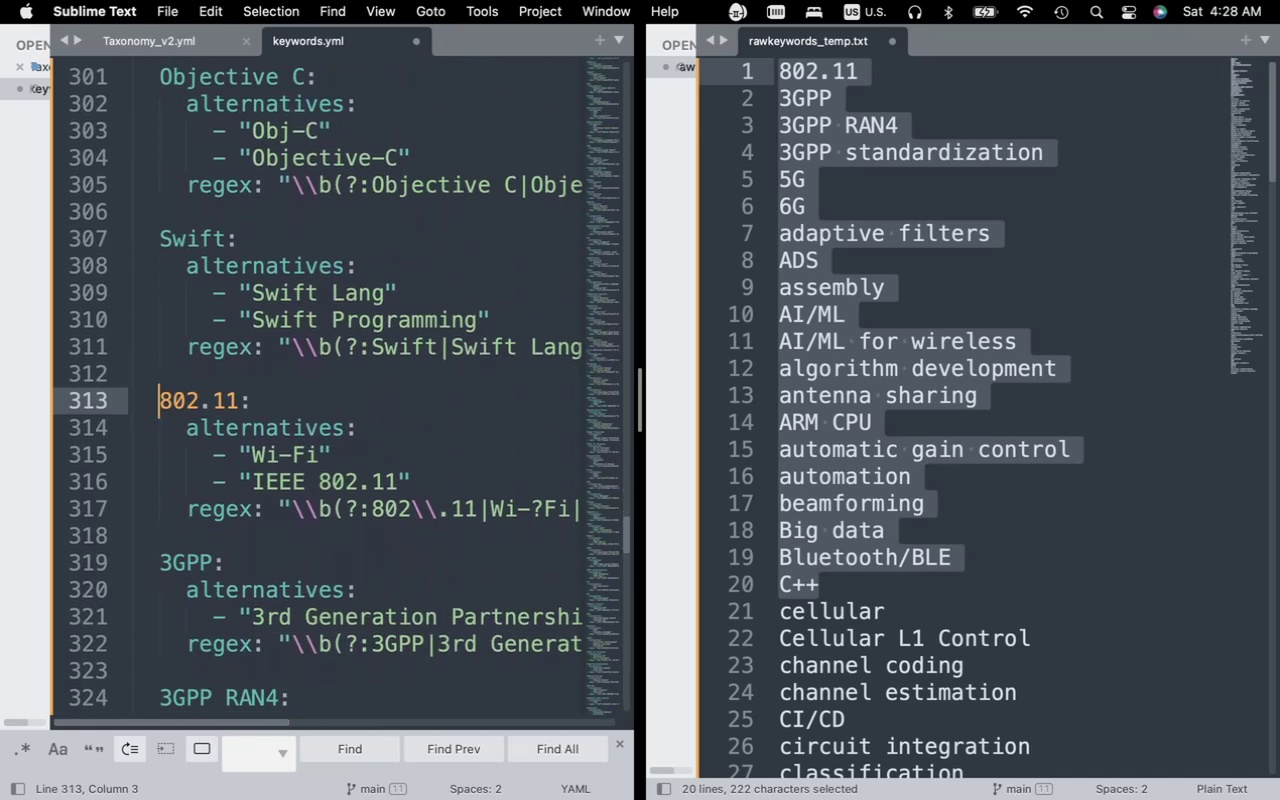 
key(Tab)
 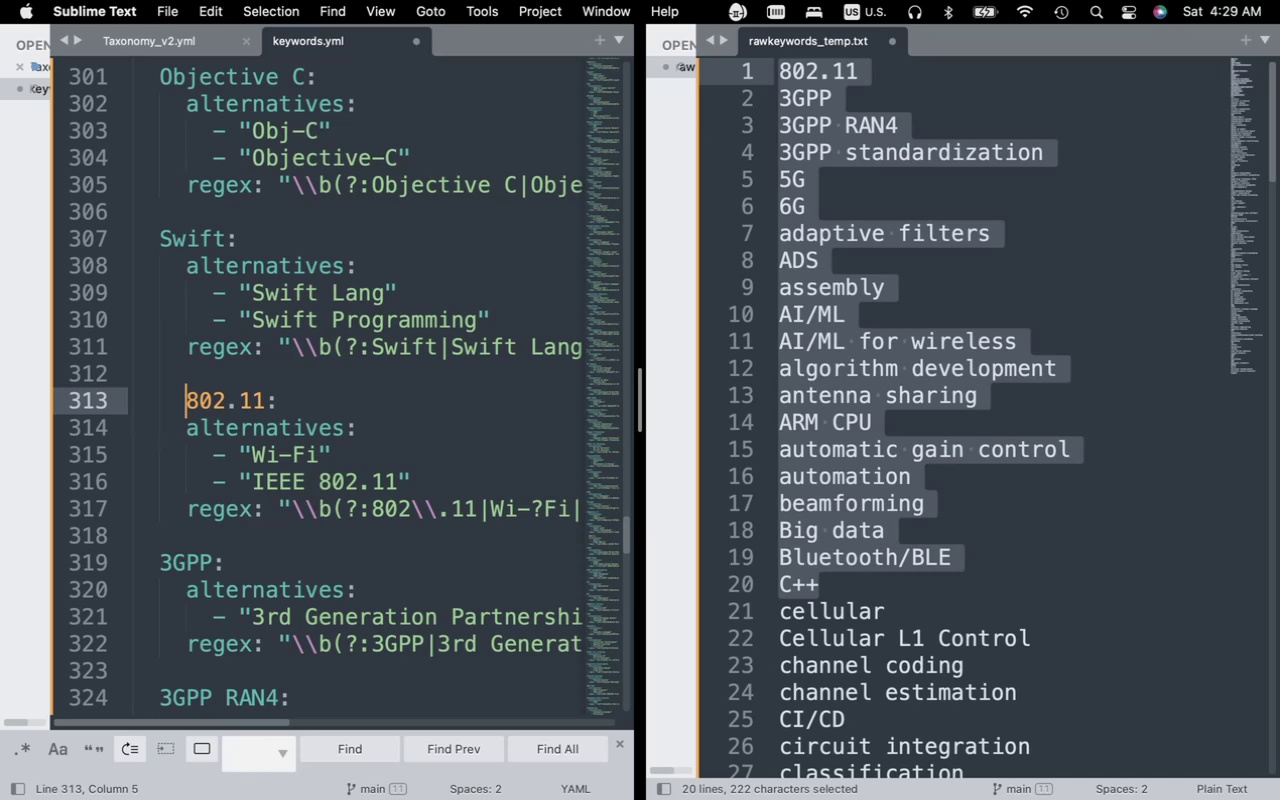 
wait(5.04)
 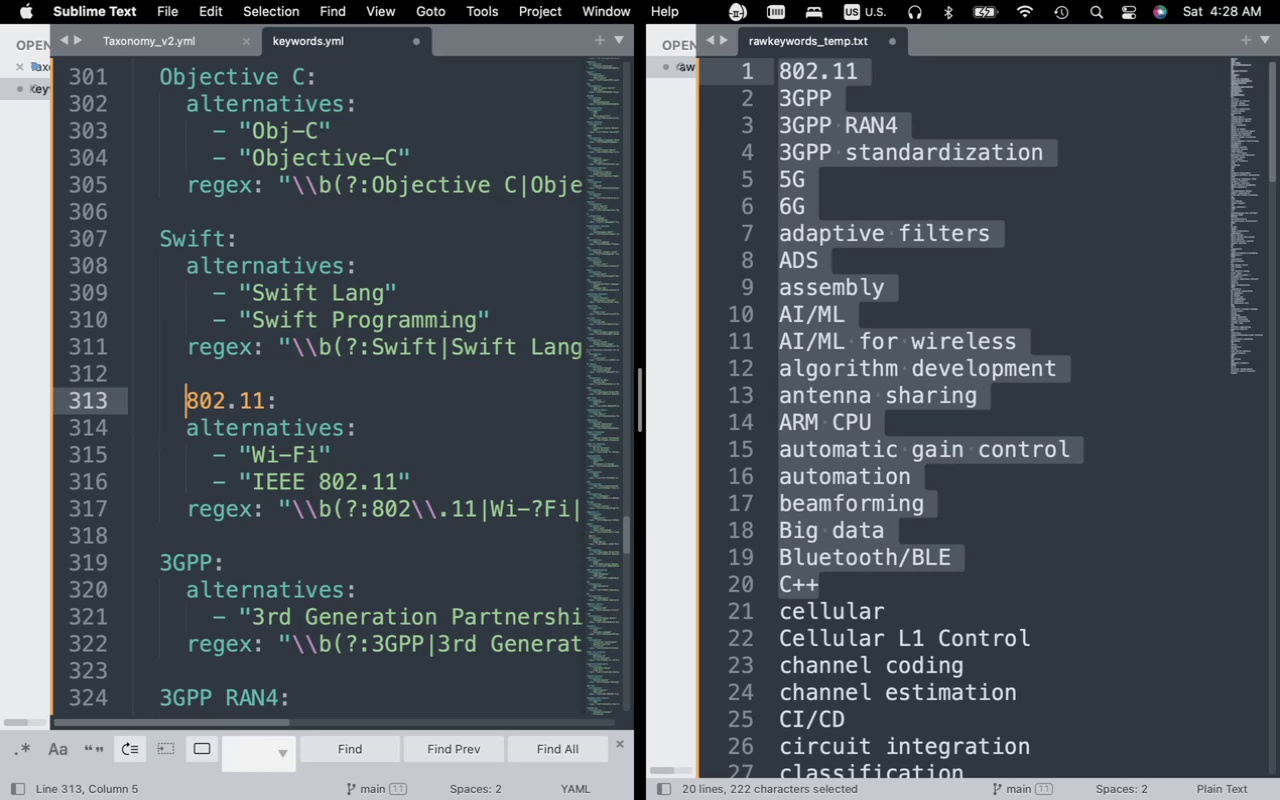 
key(Backspace)
 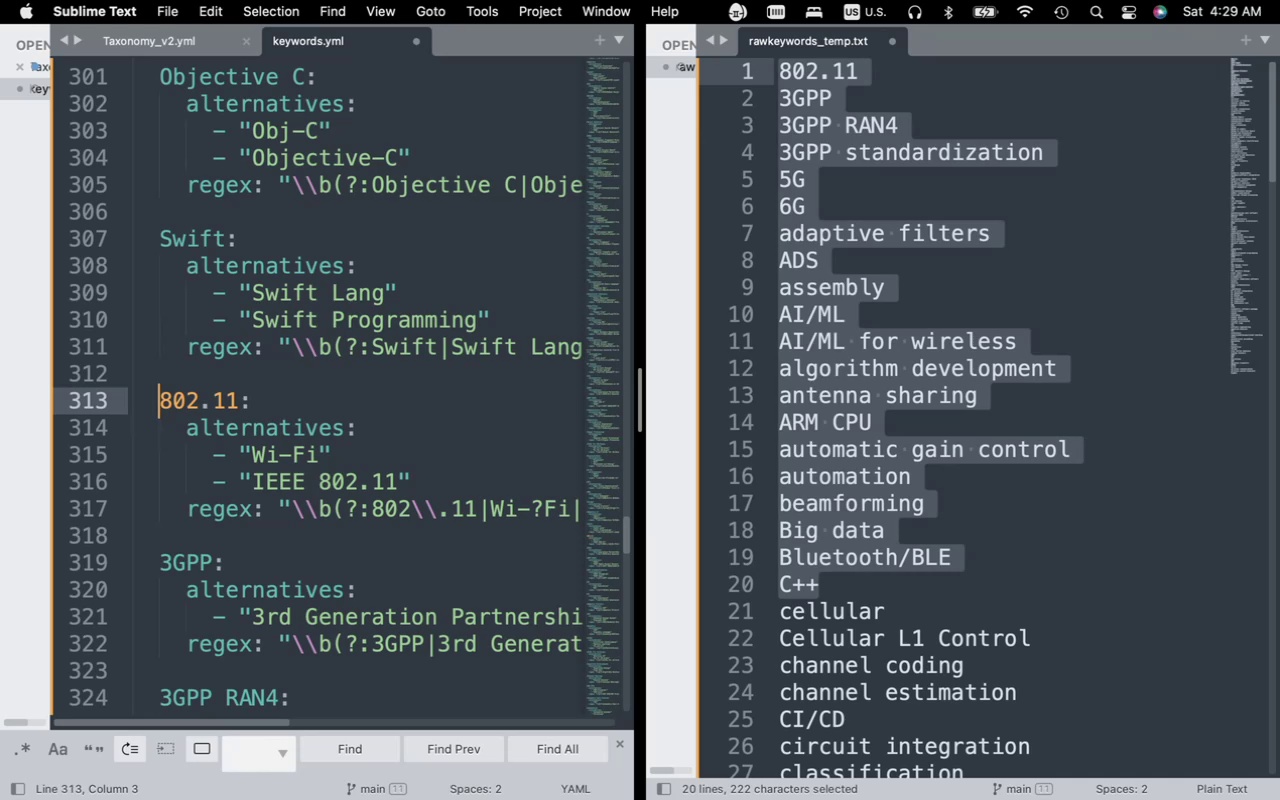 
wait(13.7)
 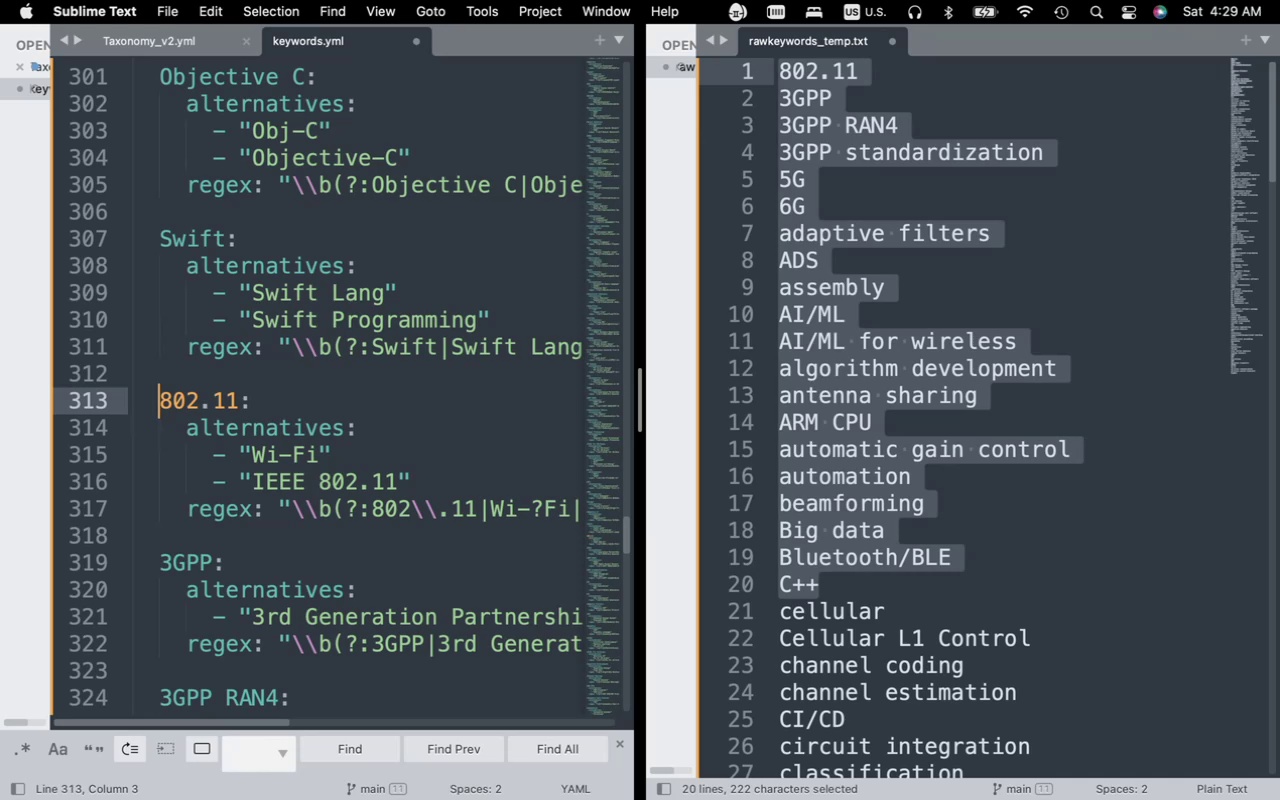 
key(Shift+Quote)
 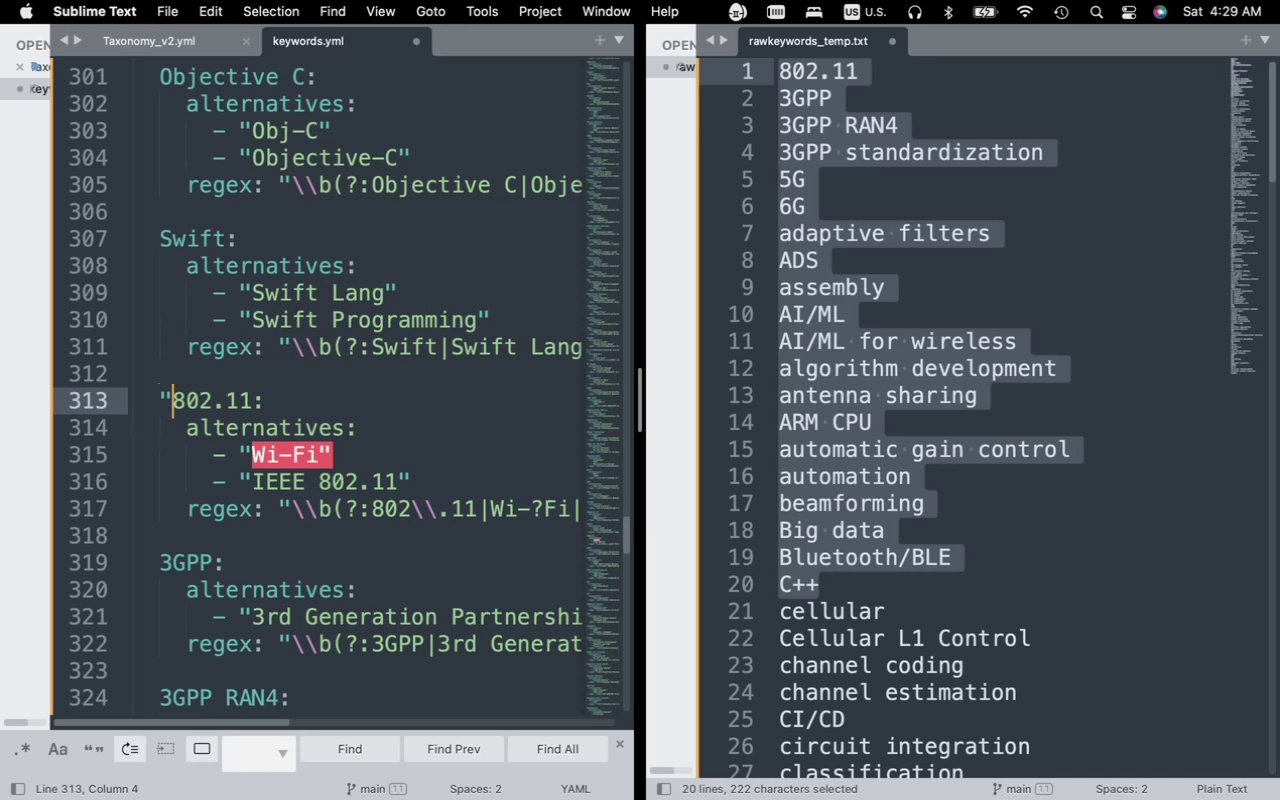 
wait(6.12)
 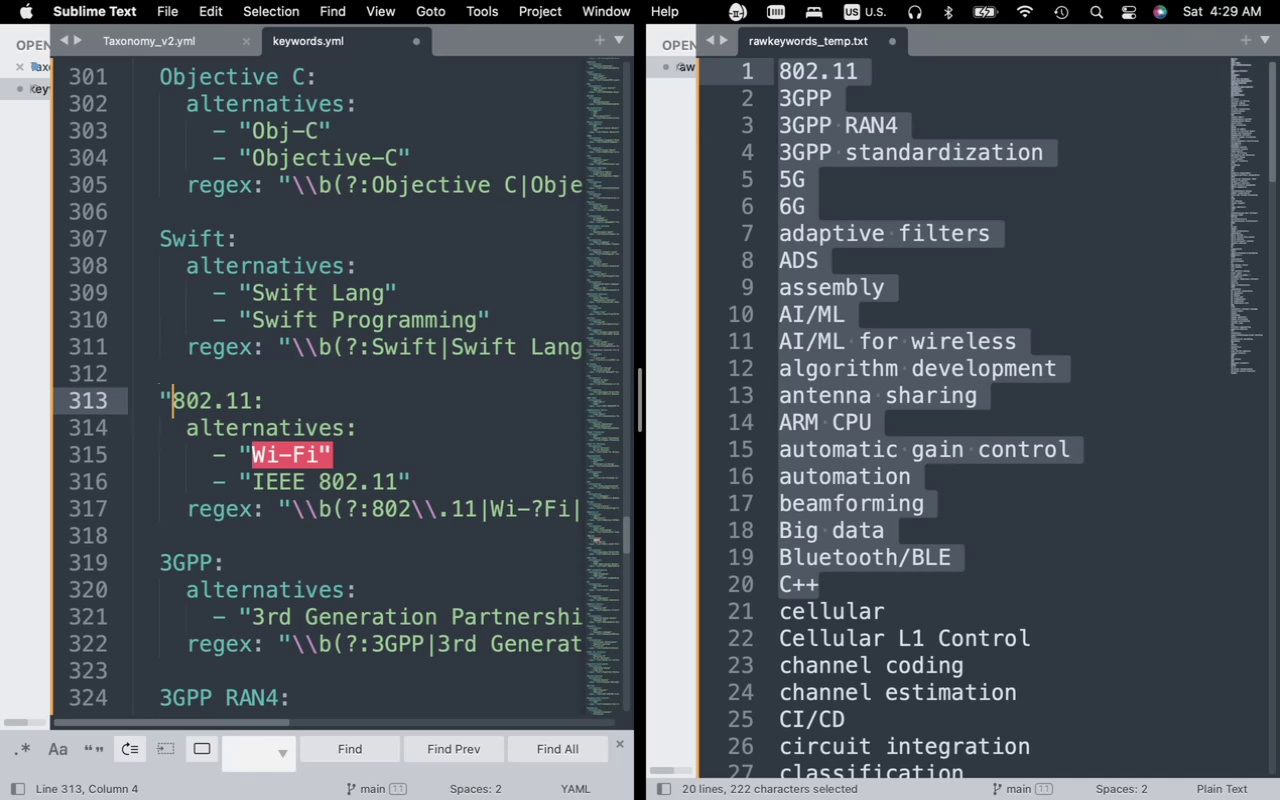 
left_click([251, 401])
 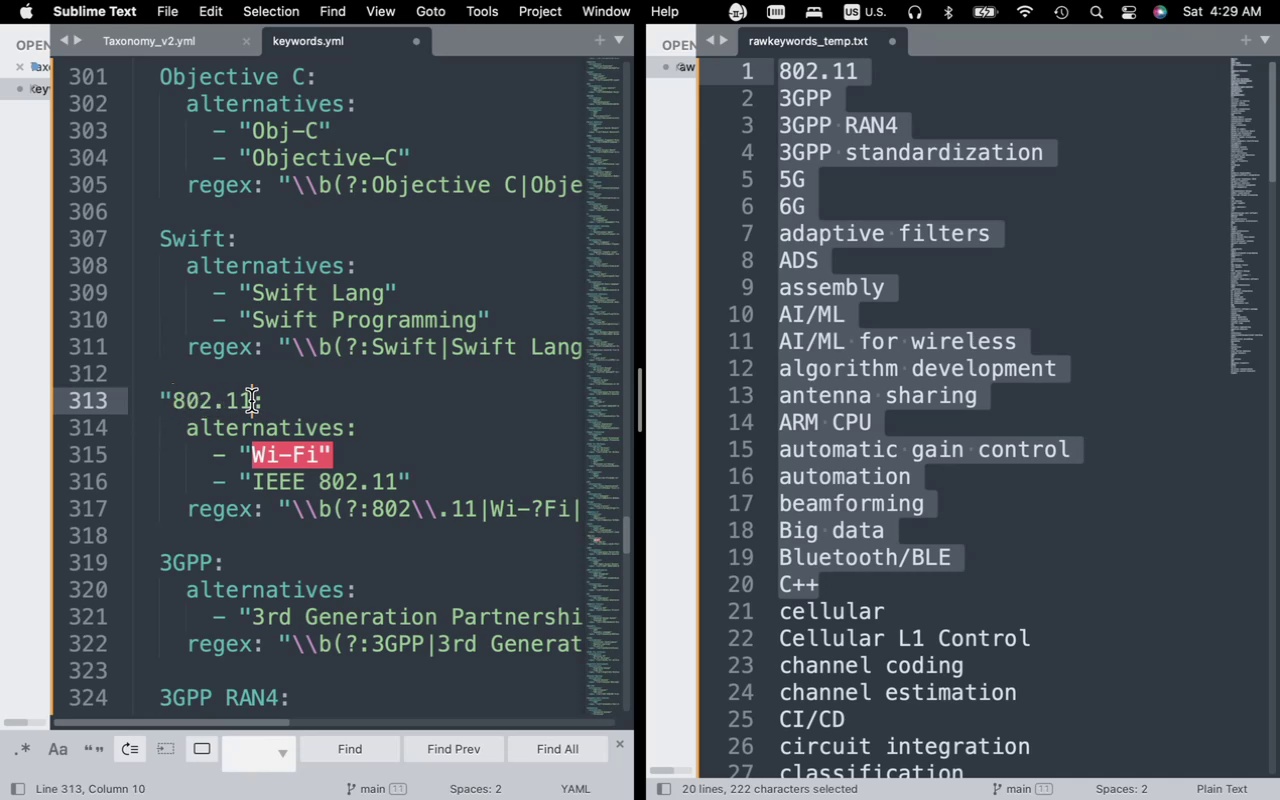 
key(Shift+ShiftRight)
 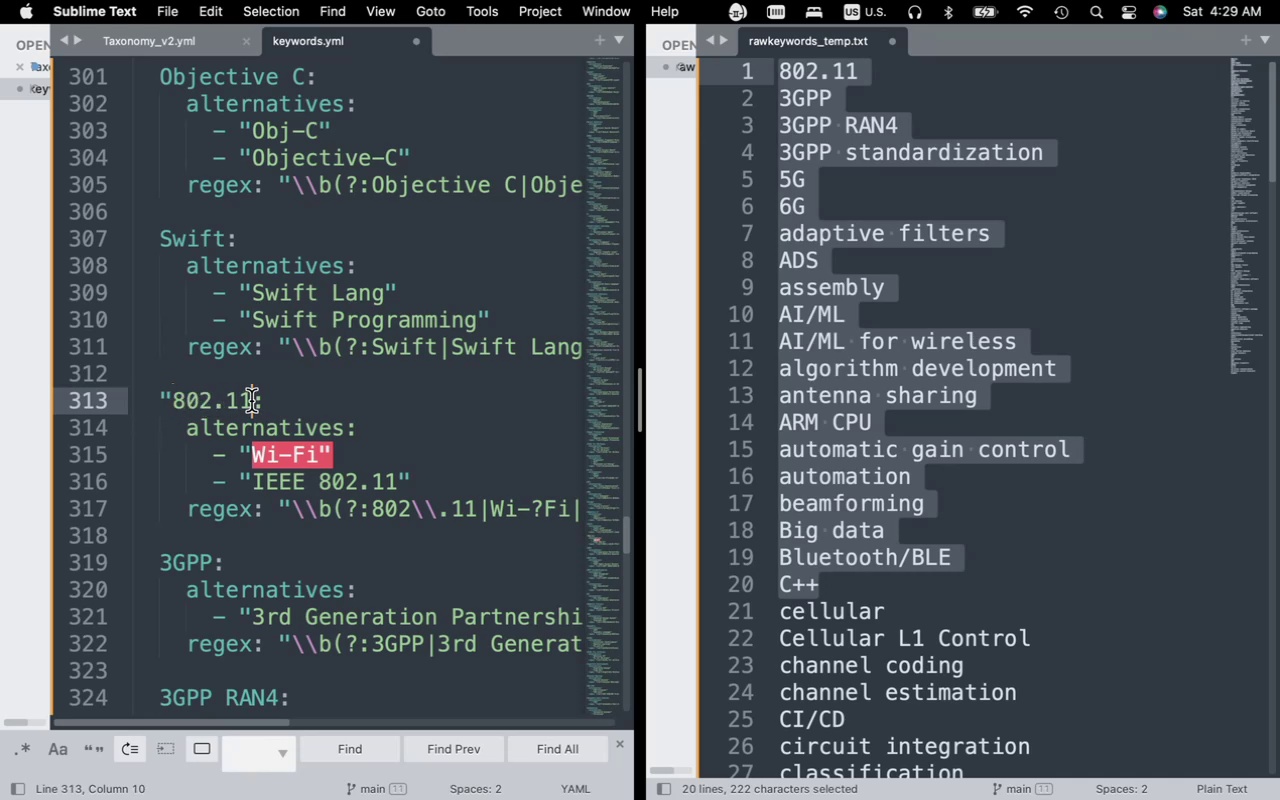 
key(Shift+Quote)
 